 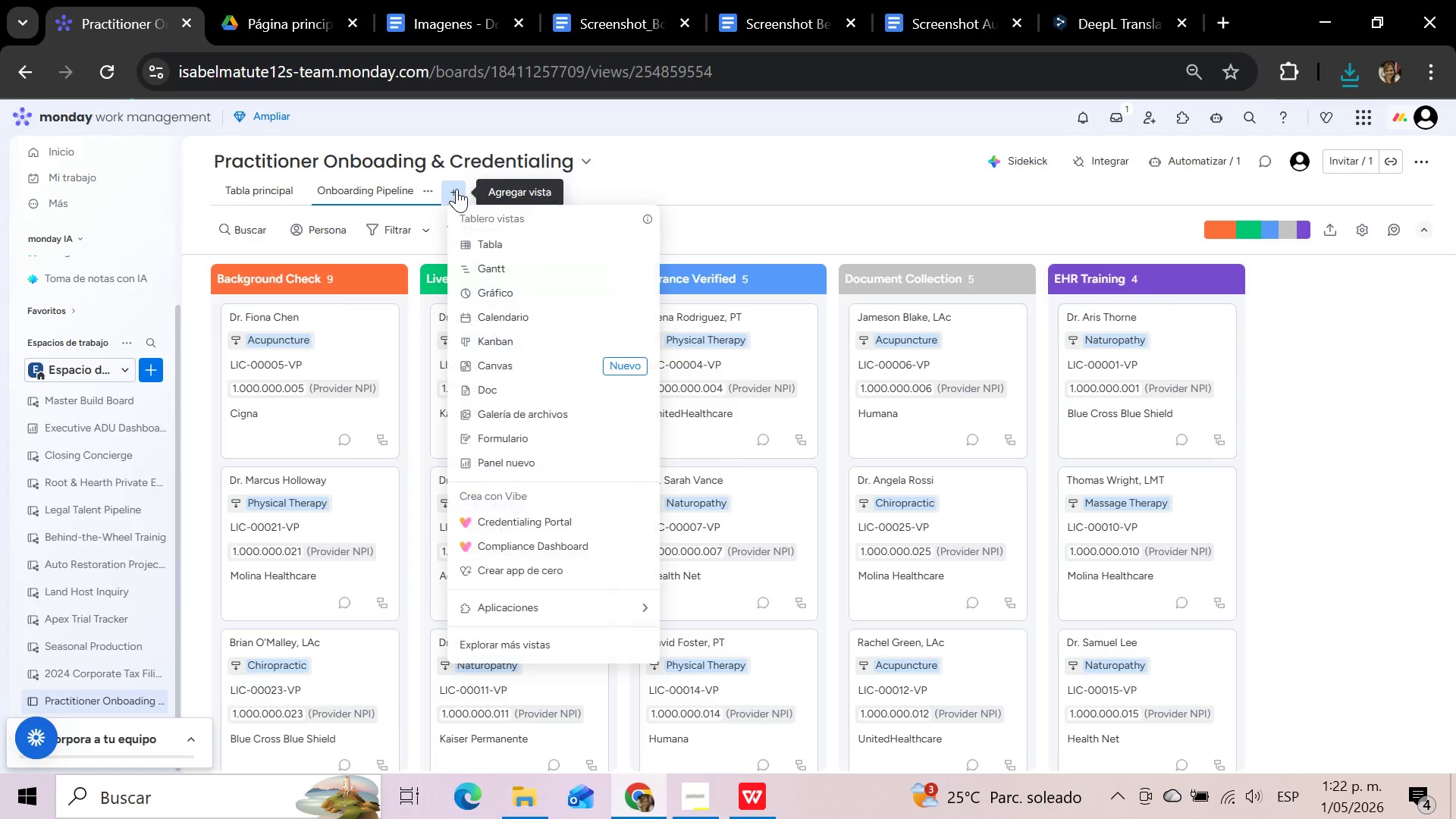 
left_click([513, 317])
 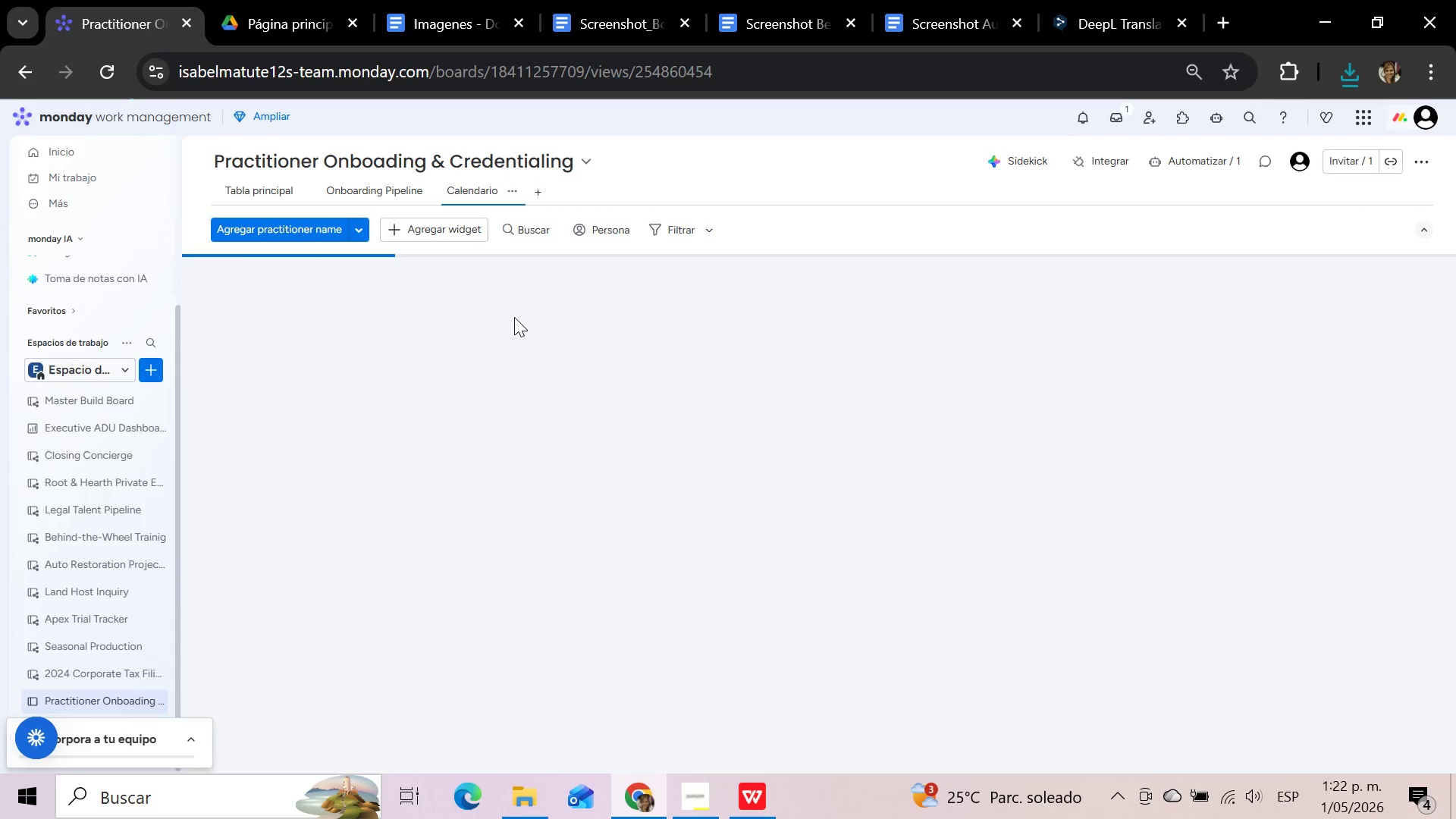 
wait(8.62)
 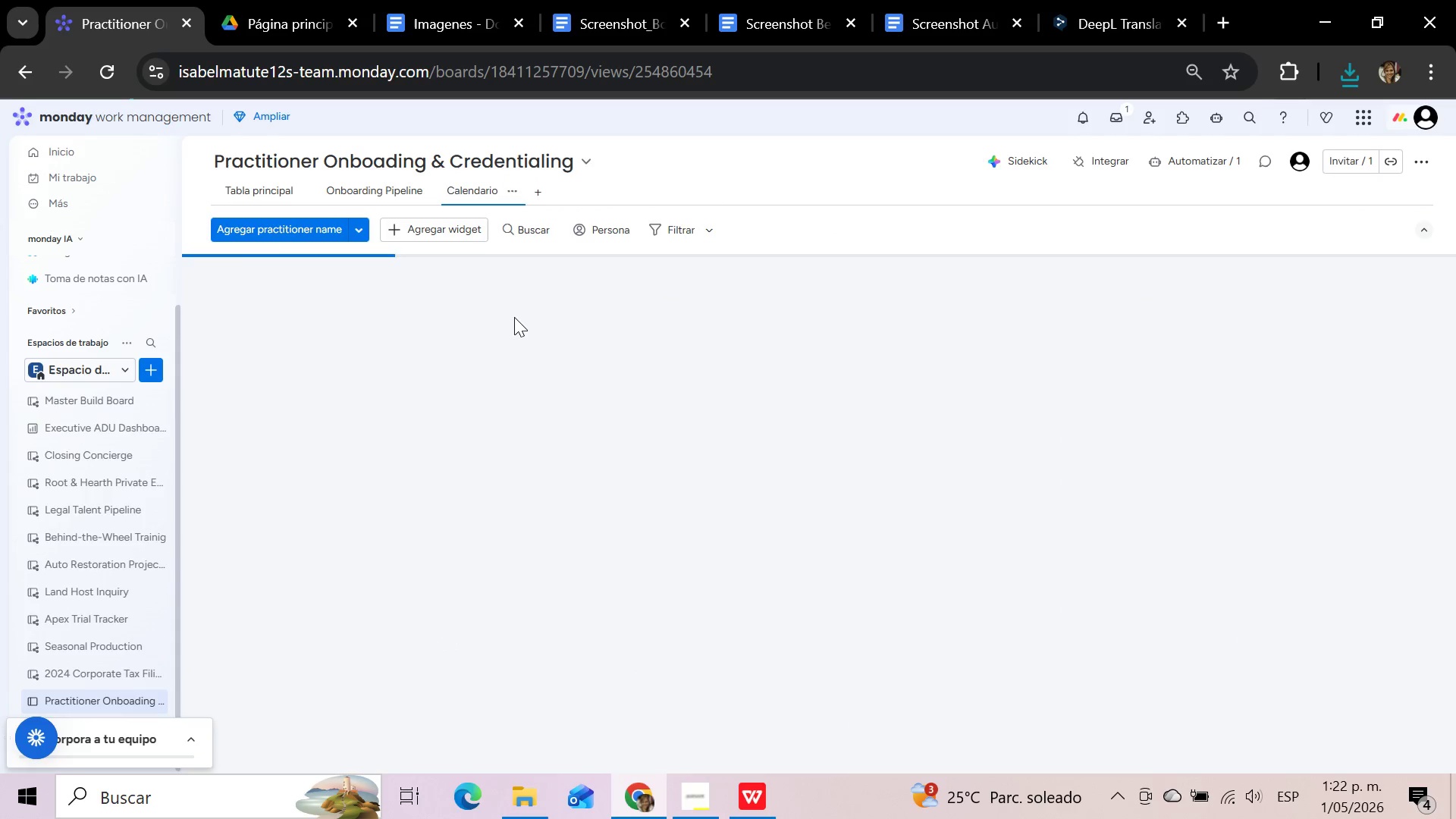 
left_click([1391, 232])
 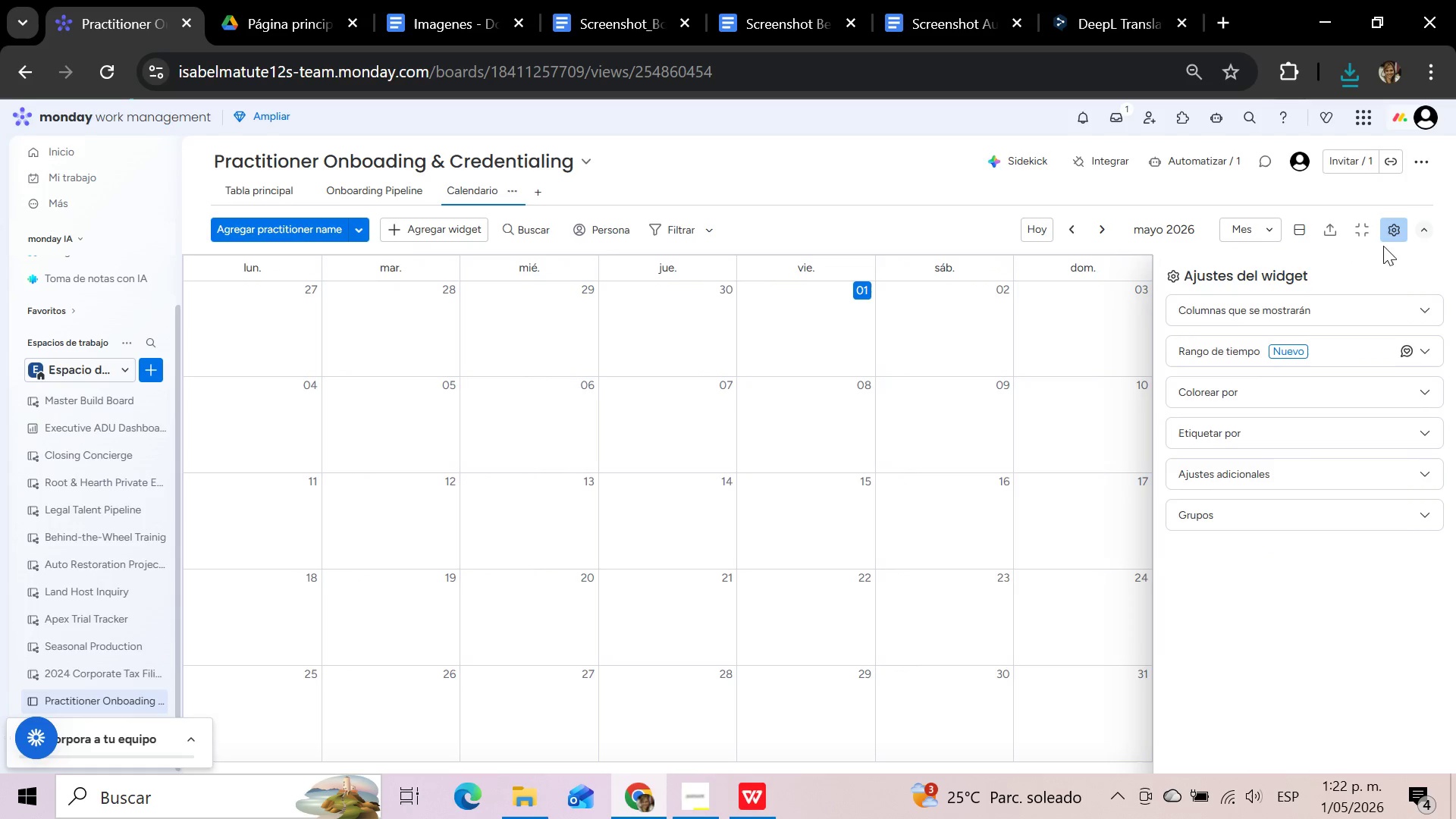 
left_click([1365, 306])
 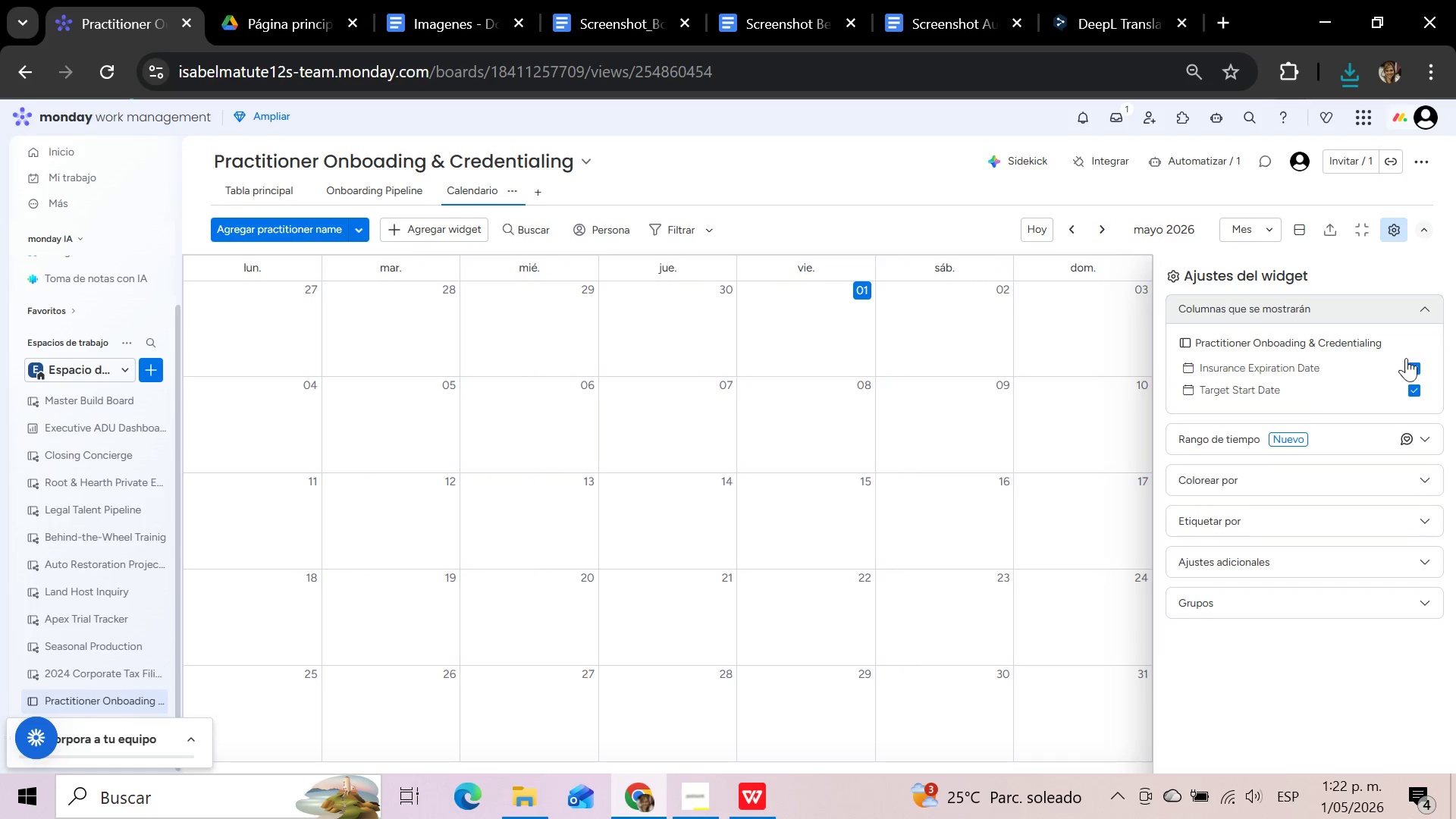 
left_click([1416, 366])
 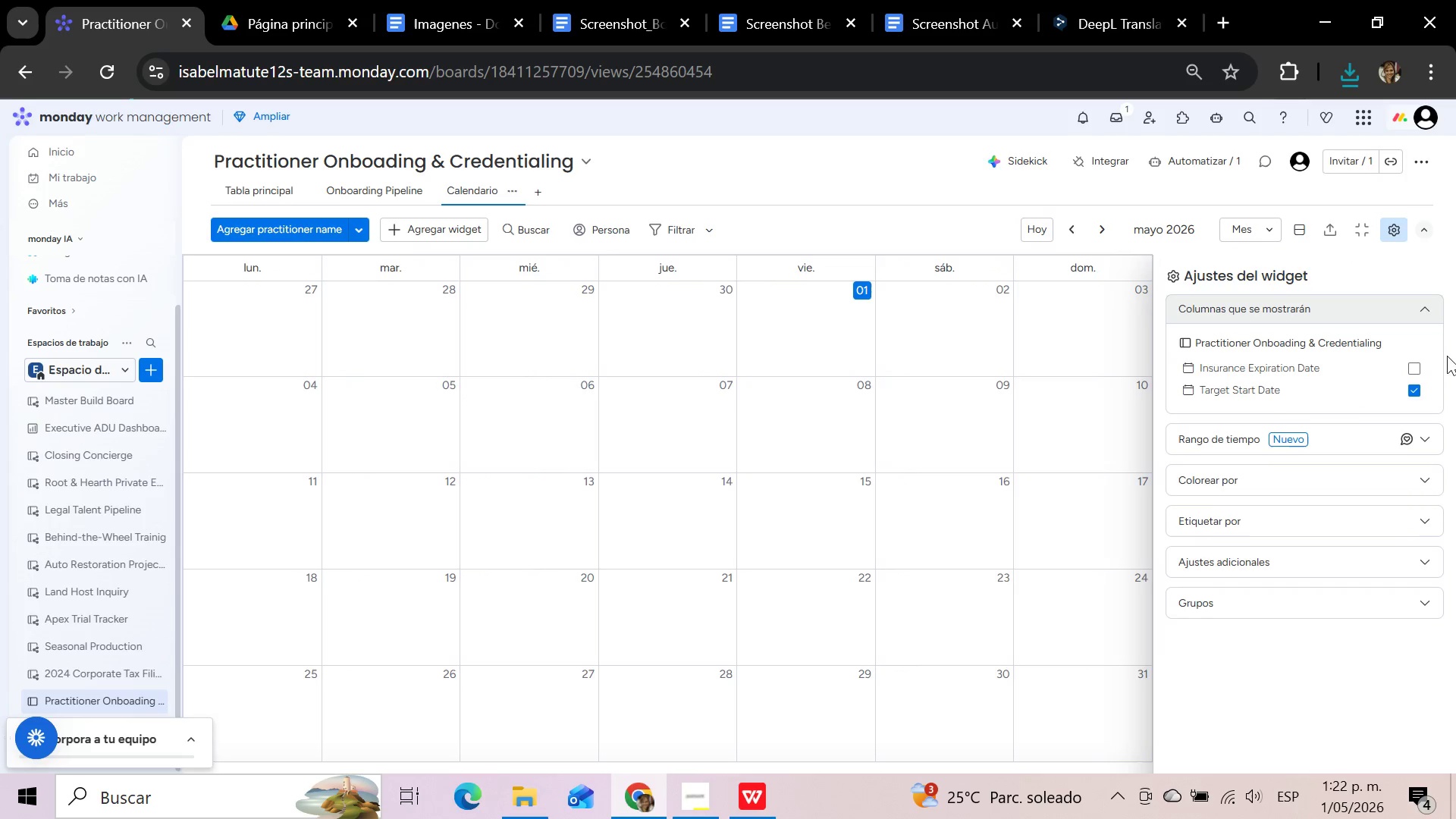 
left_click([1419, 311])
 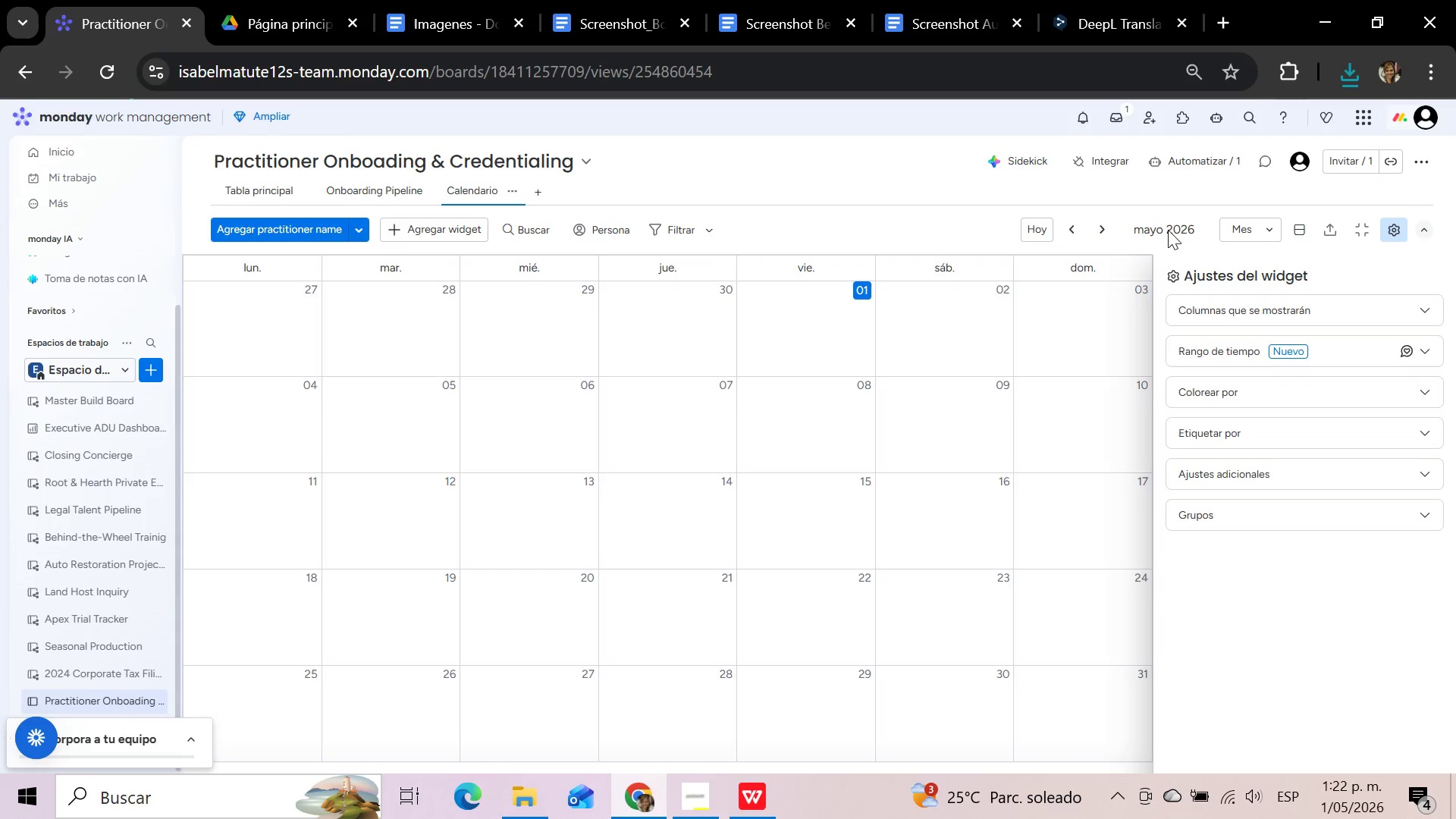 
left_click([1181, 230])
 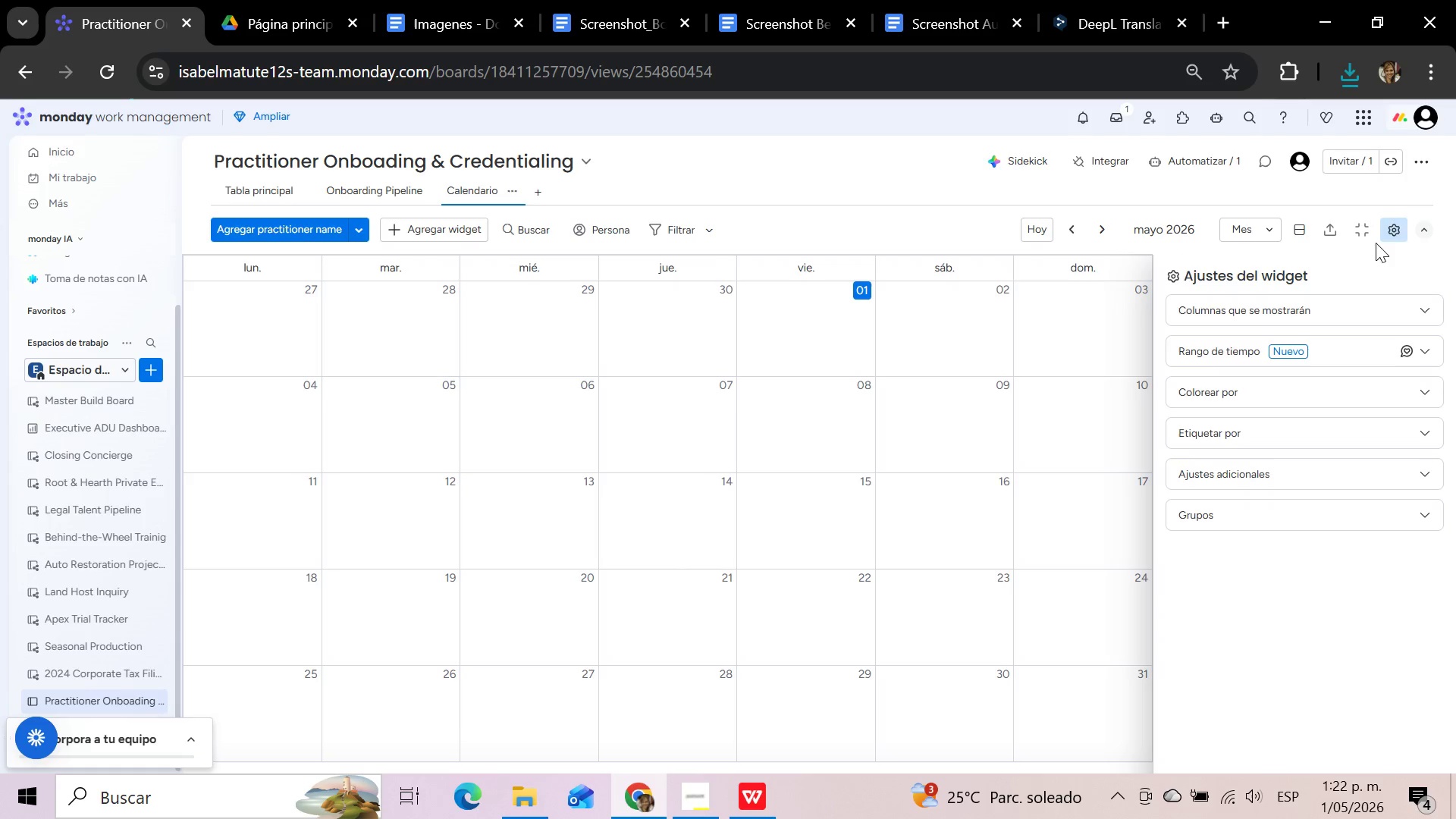 
left_click([1391, 231])
 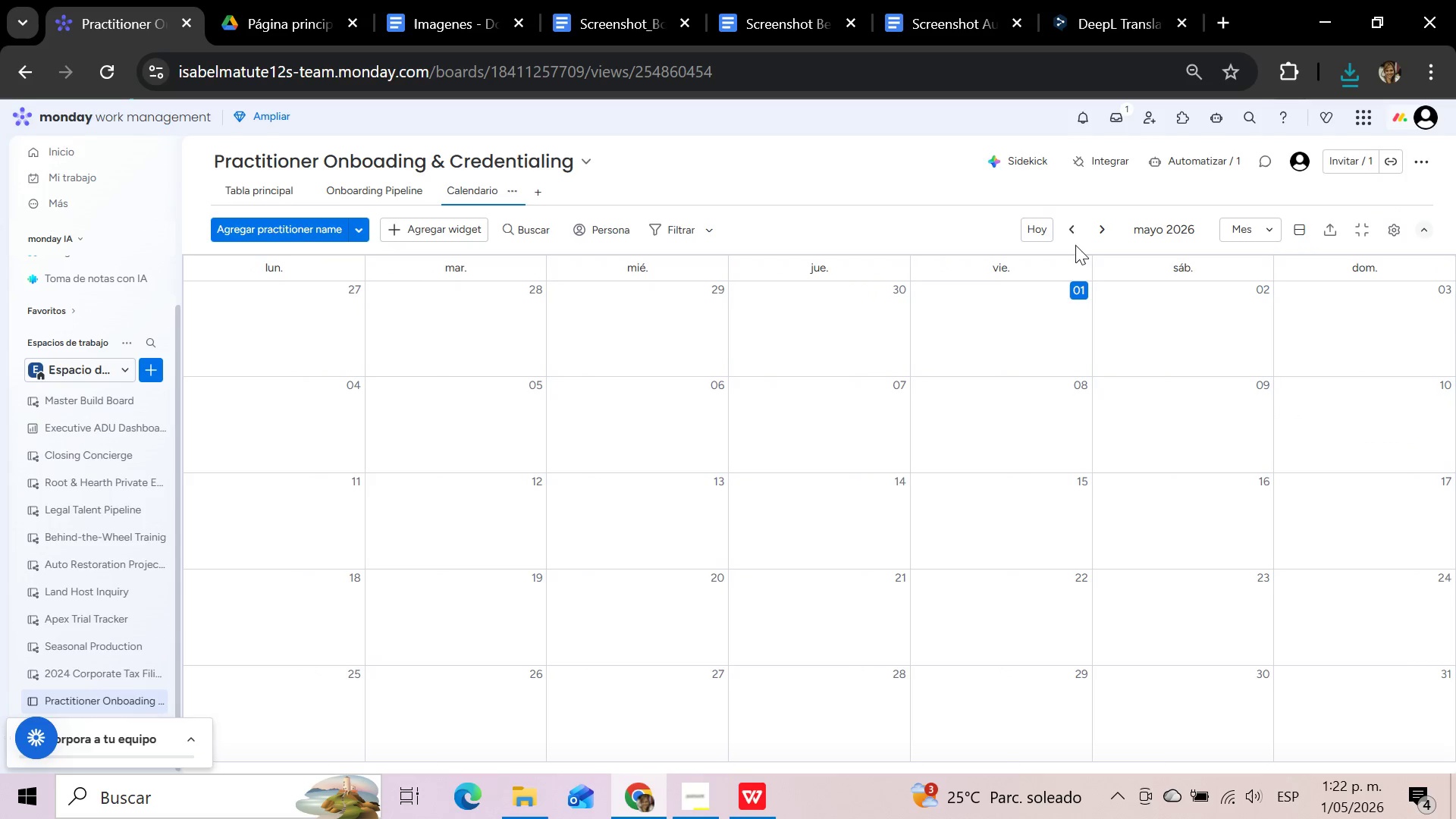 
left_click([1072, 236])
 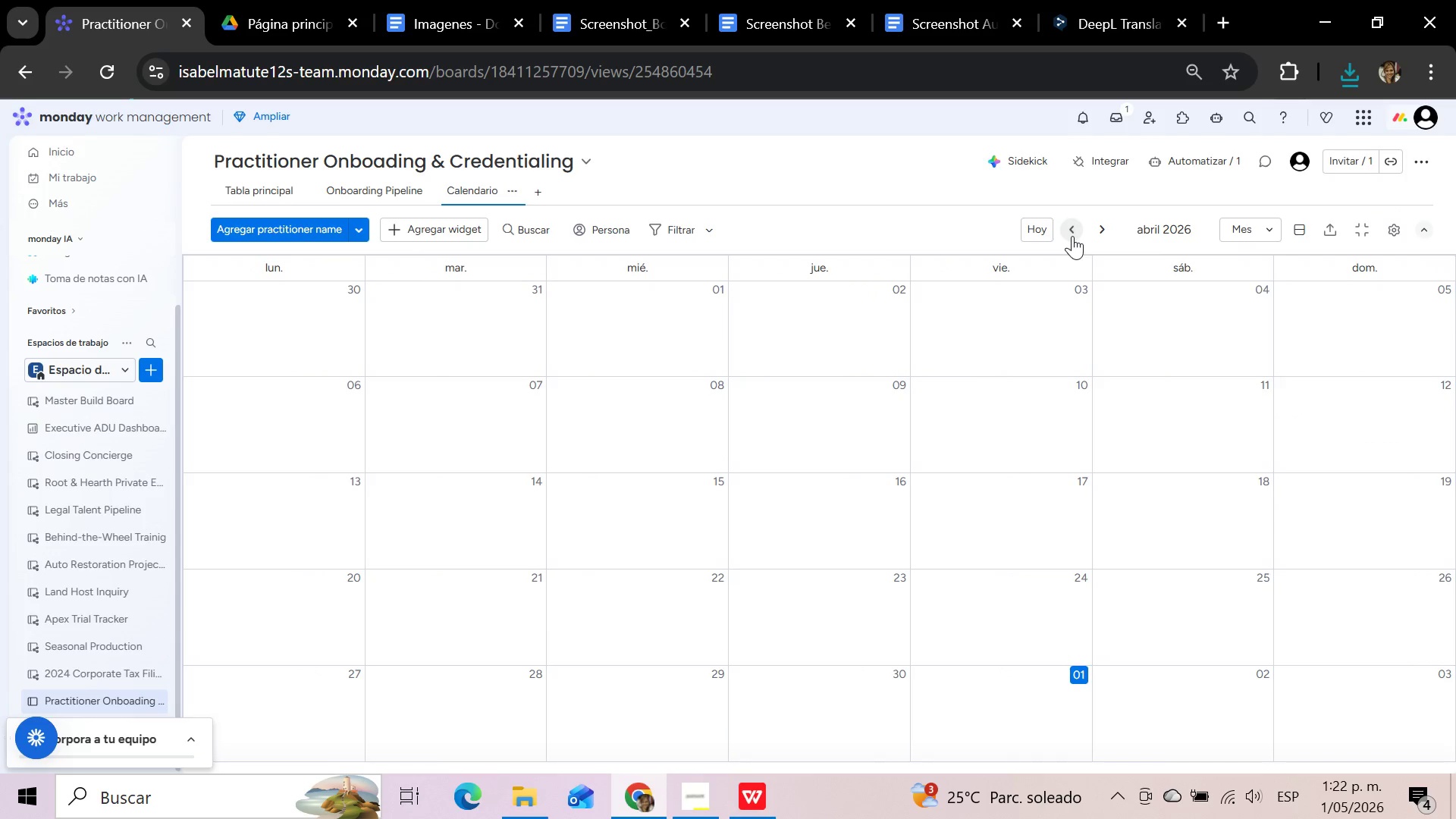 
double_click([1072, 236])
 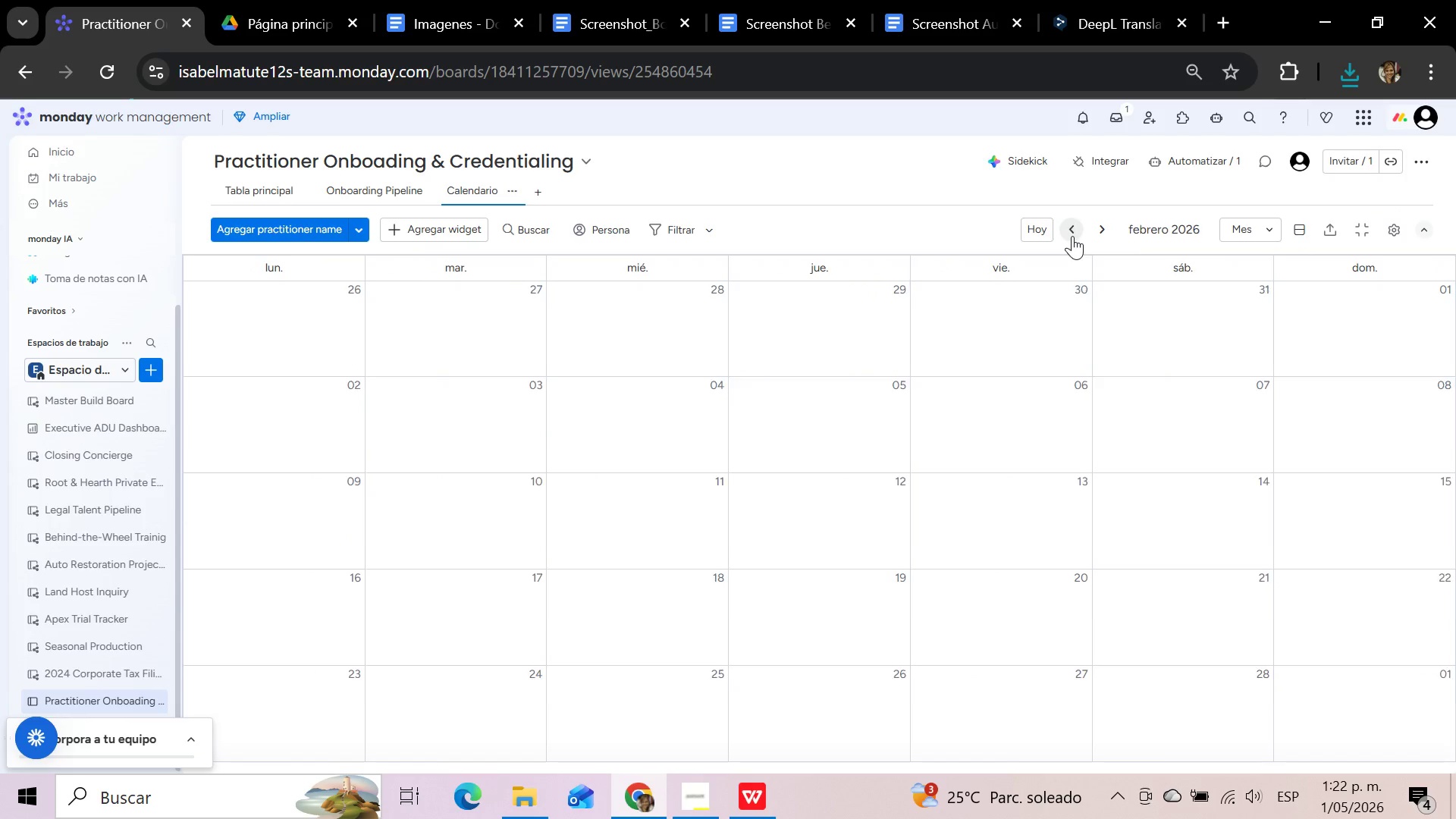 
triple_click([1072, 236])
 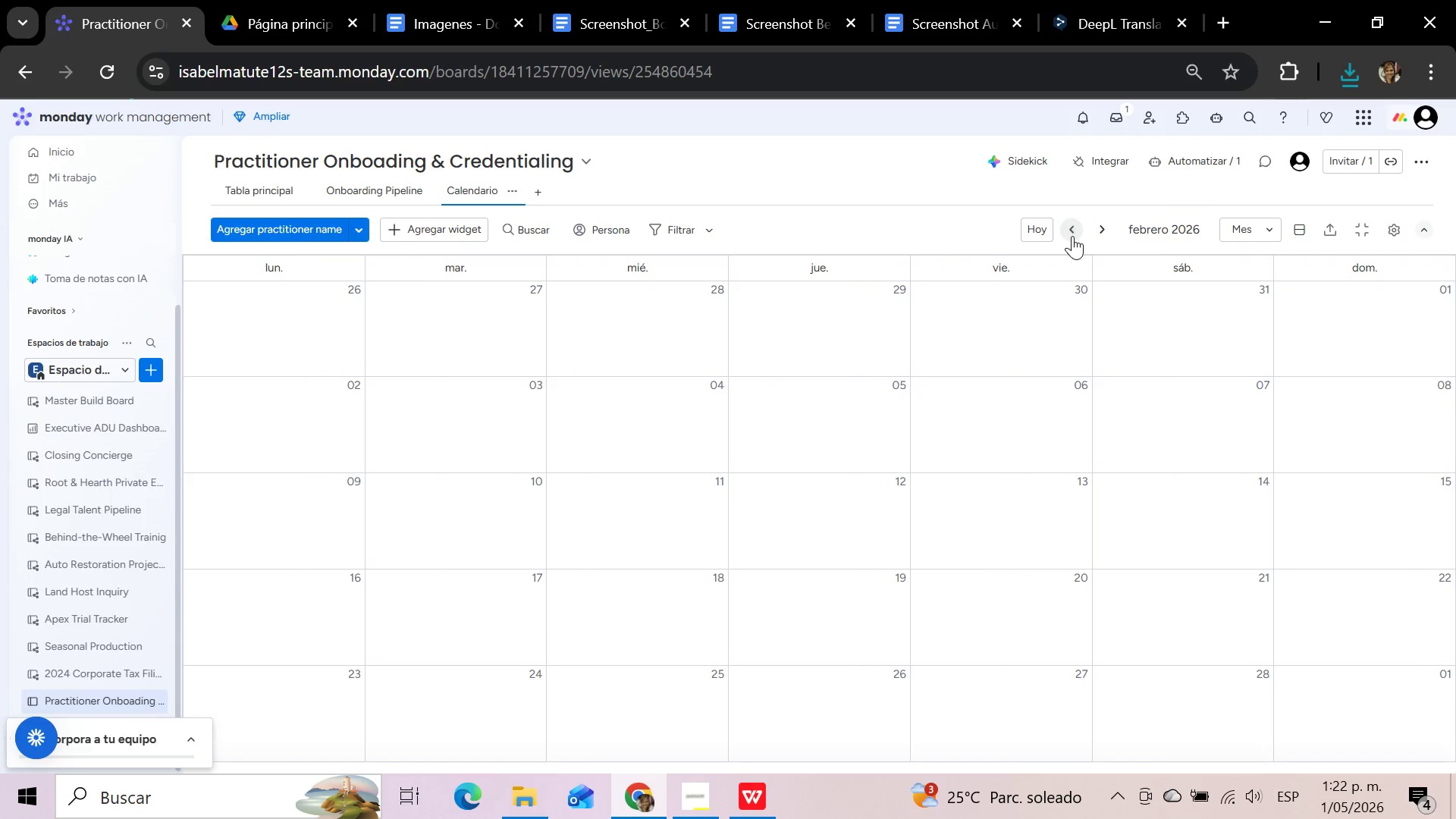 
triple_click([1072, 236])
 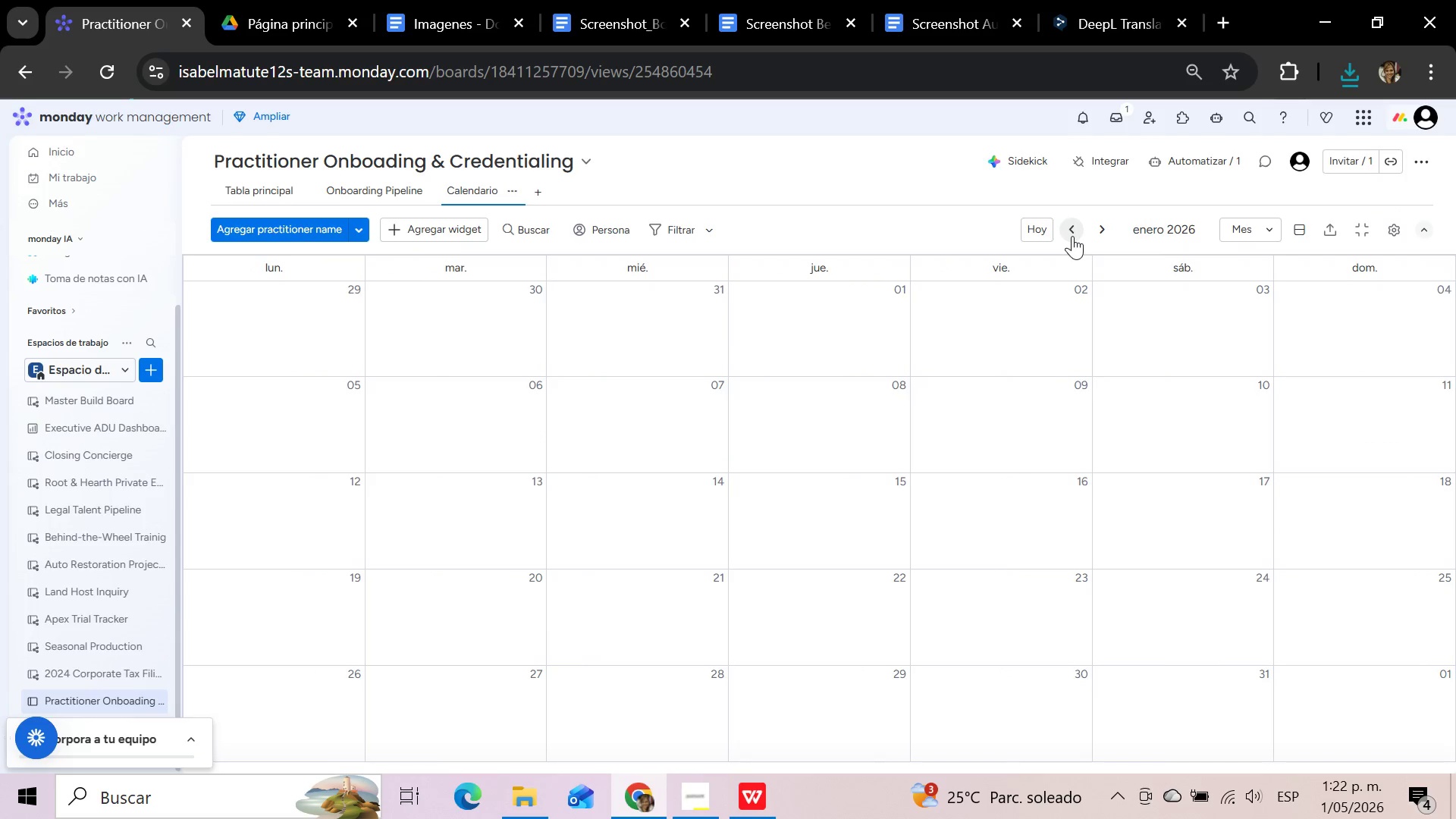 
triple_click([1072, 236])
 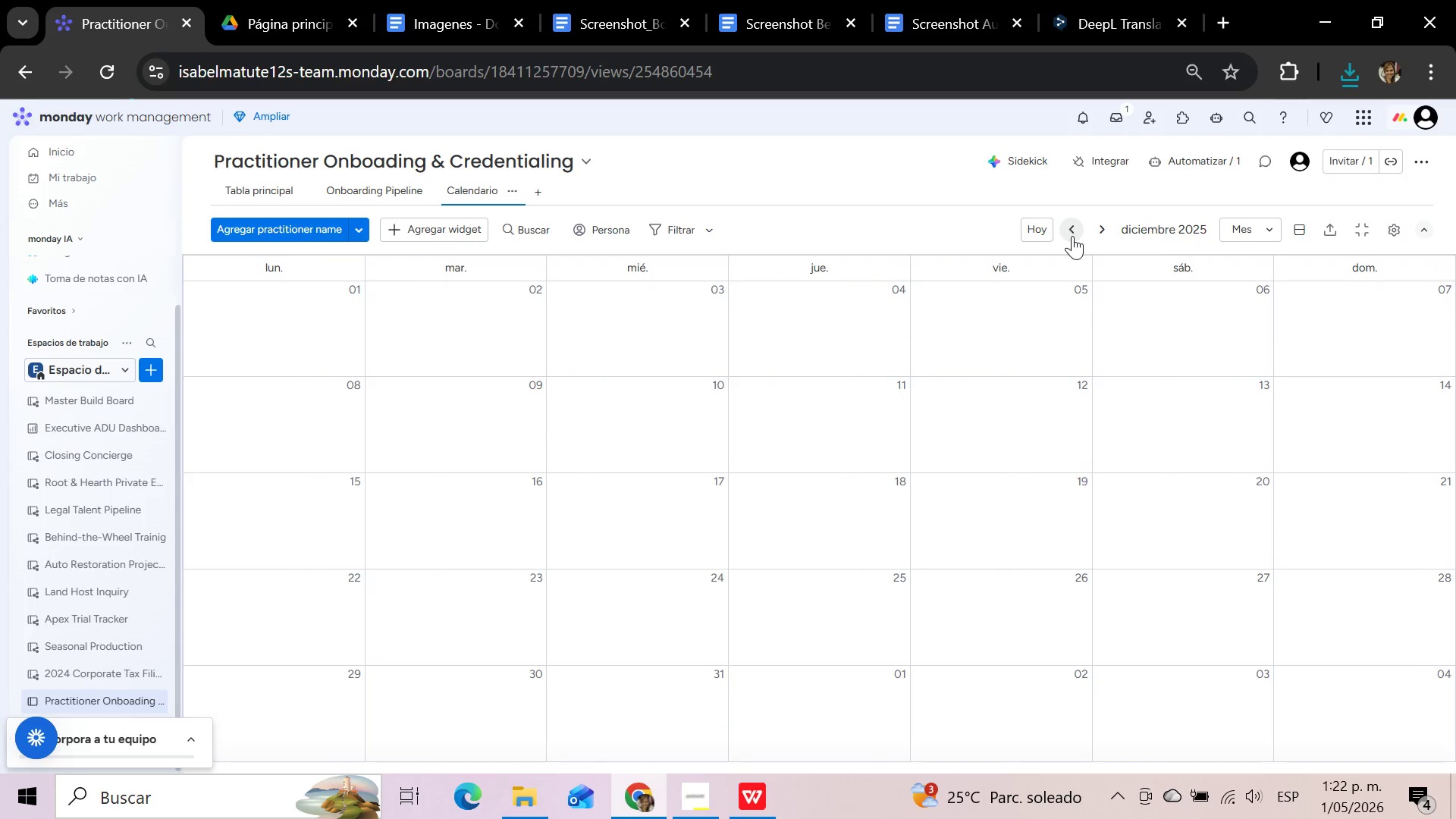 
triple_click([1072, 236])
 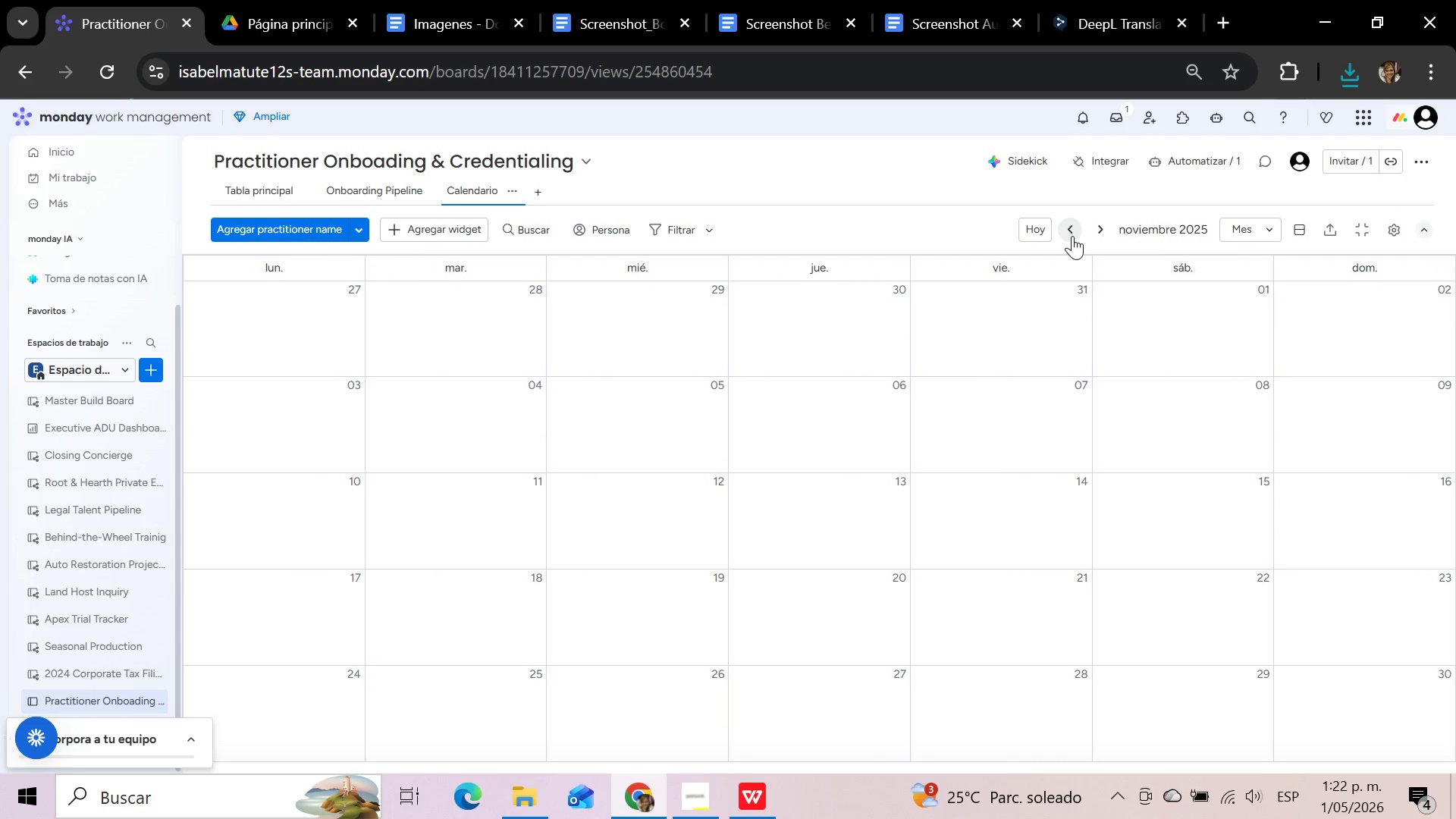 
triple_click([1072, 236])
 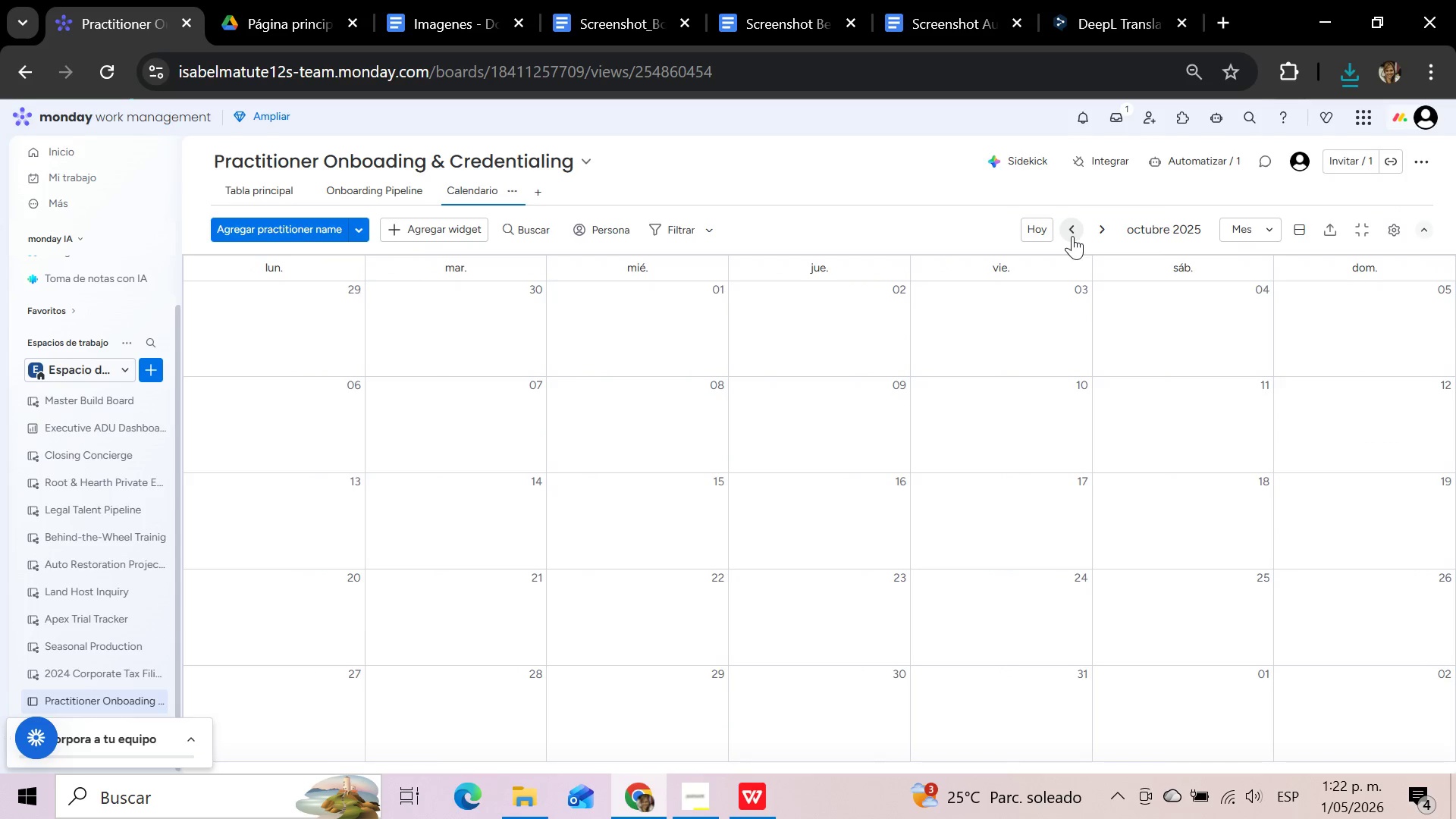 
triple_click([1072, 236])
 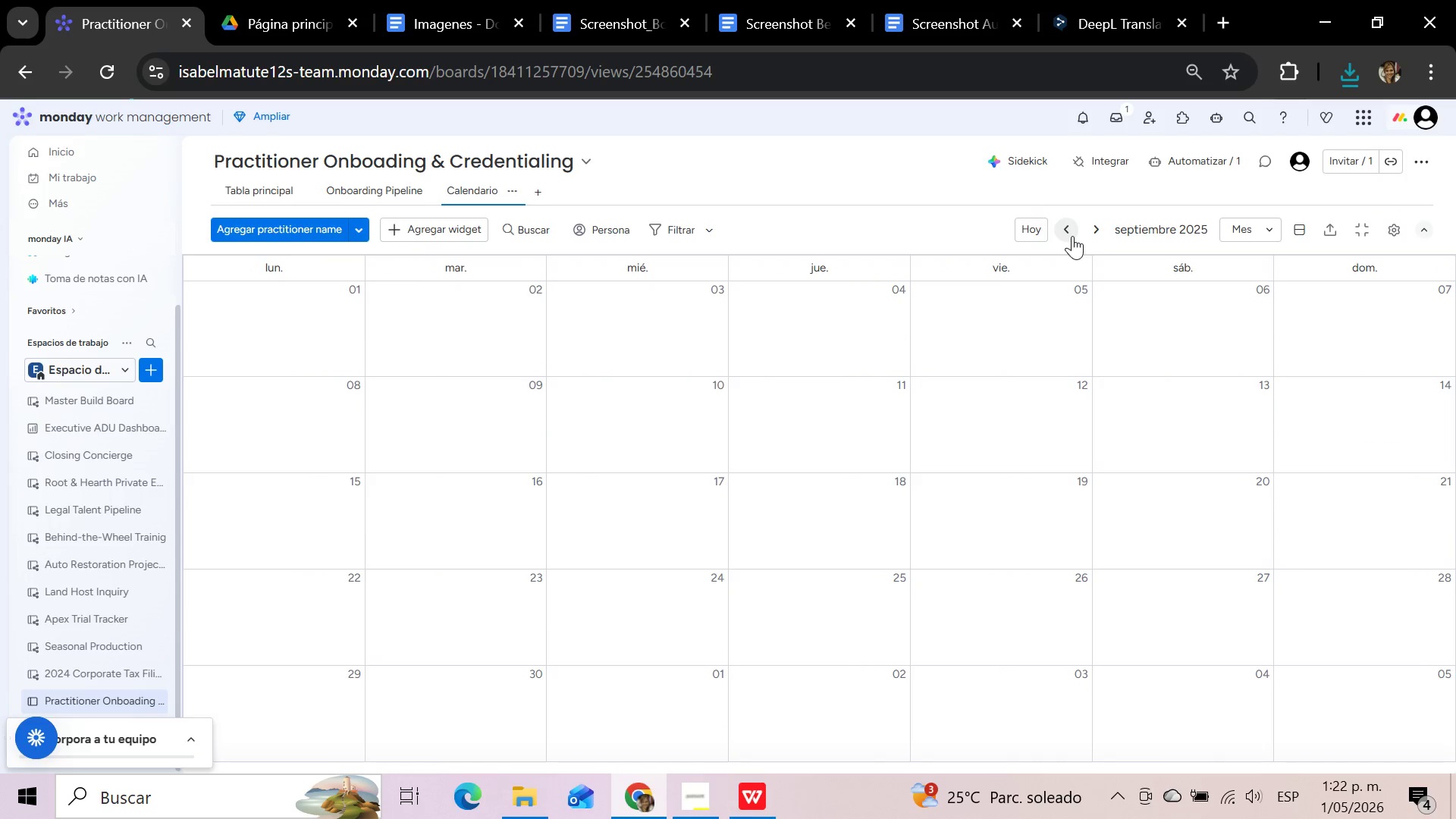 
triple_click([1072, 236])
 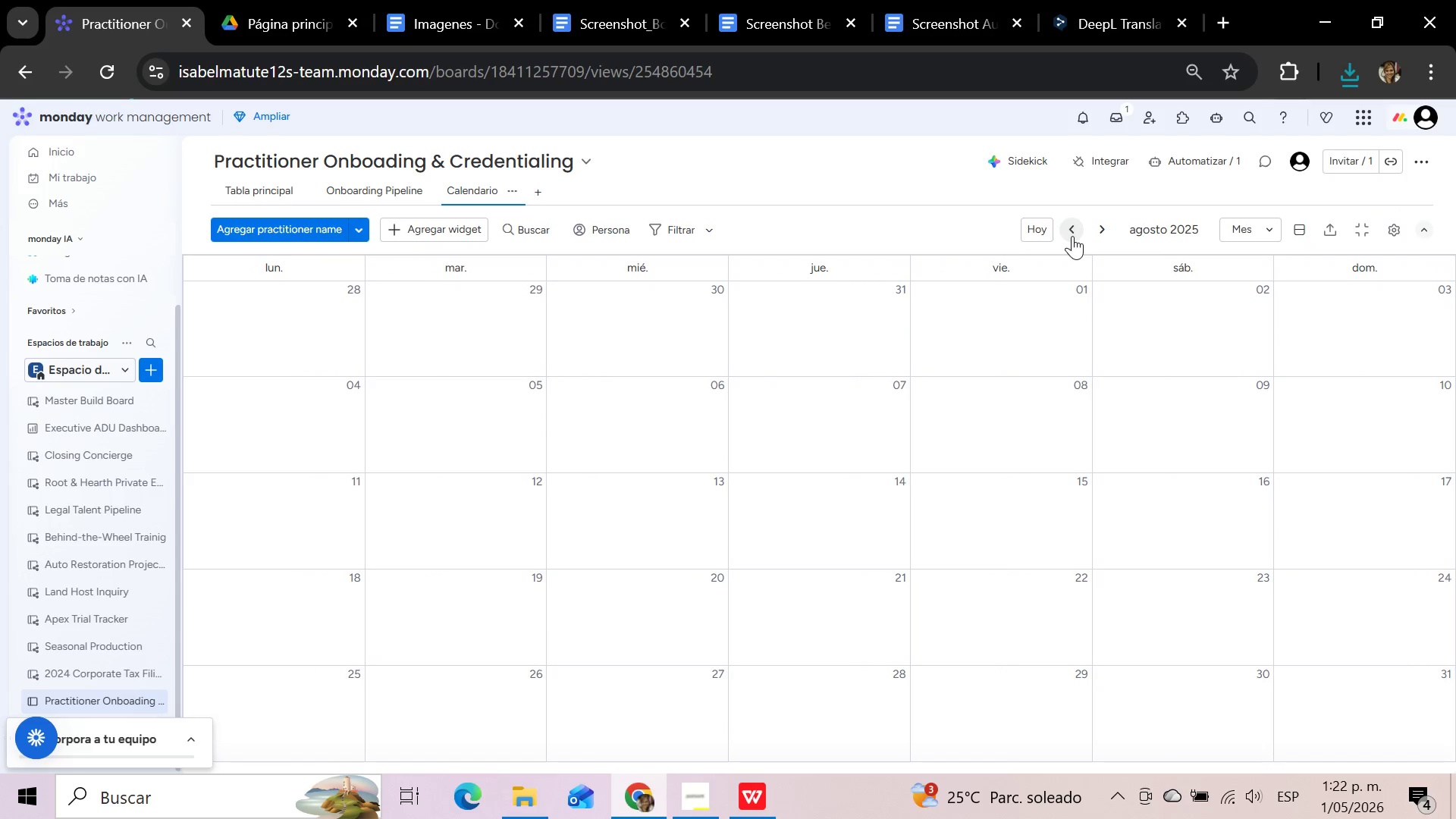 
triple_click([1072, 236])
 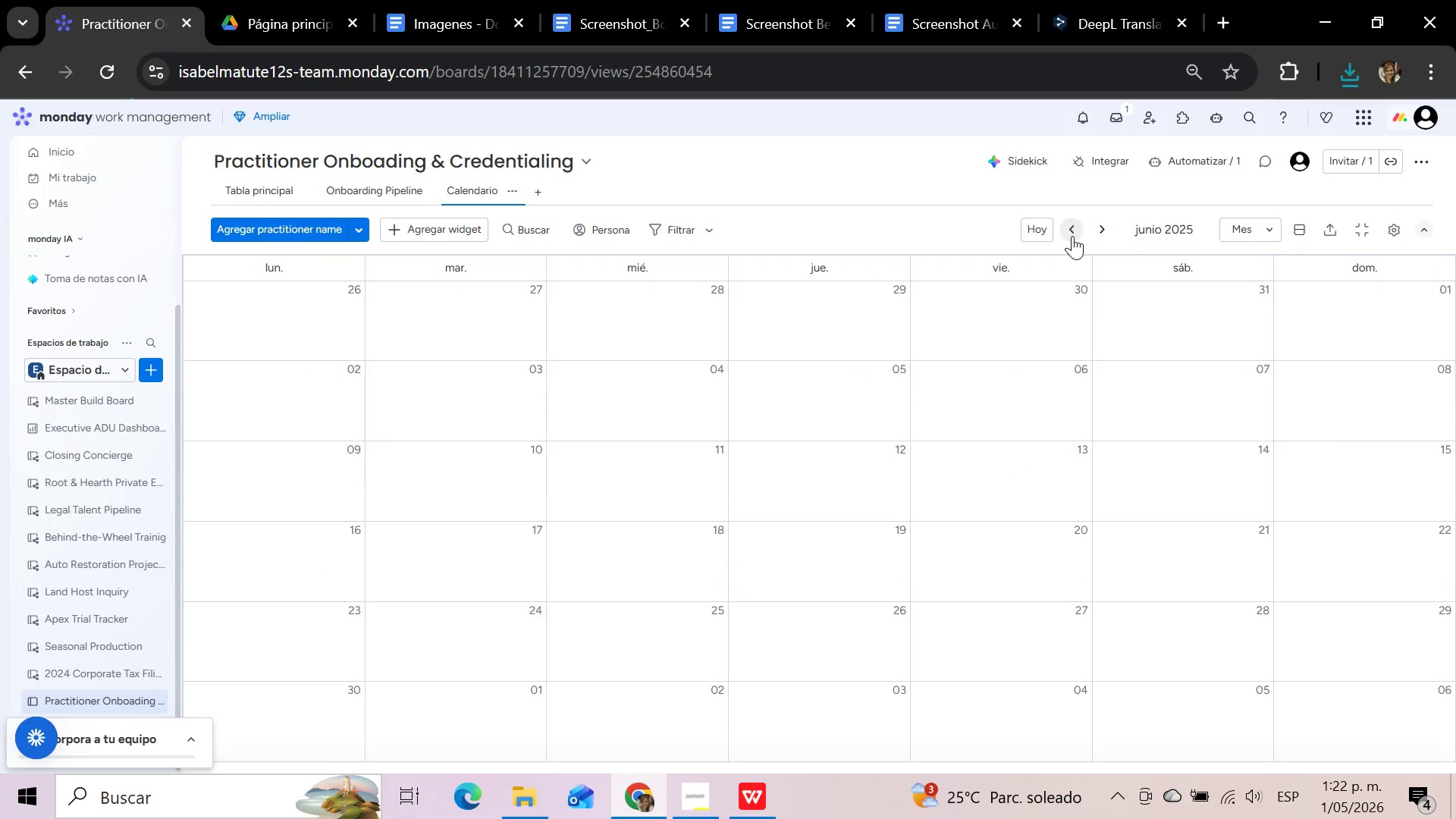 
triple_click([1072, 236])
 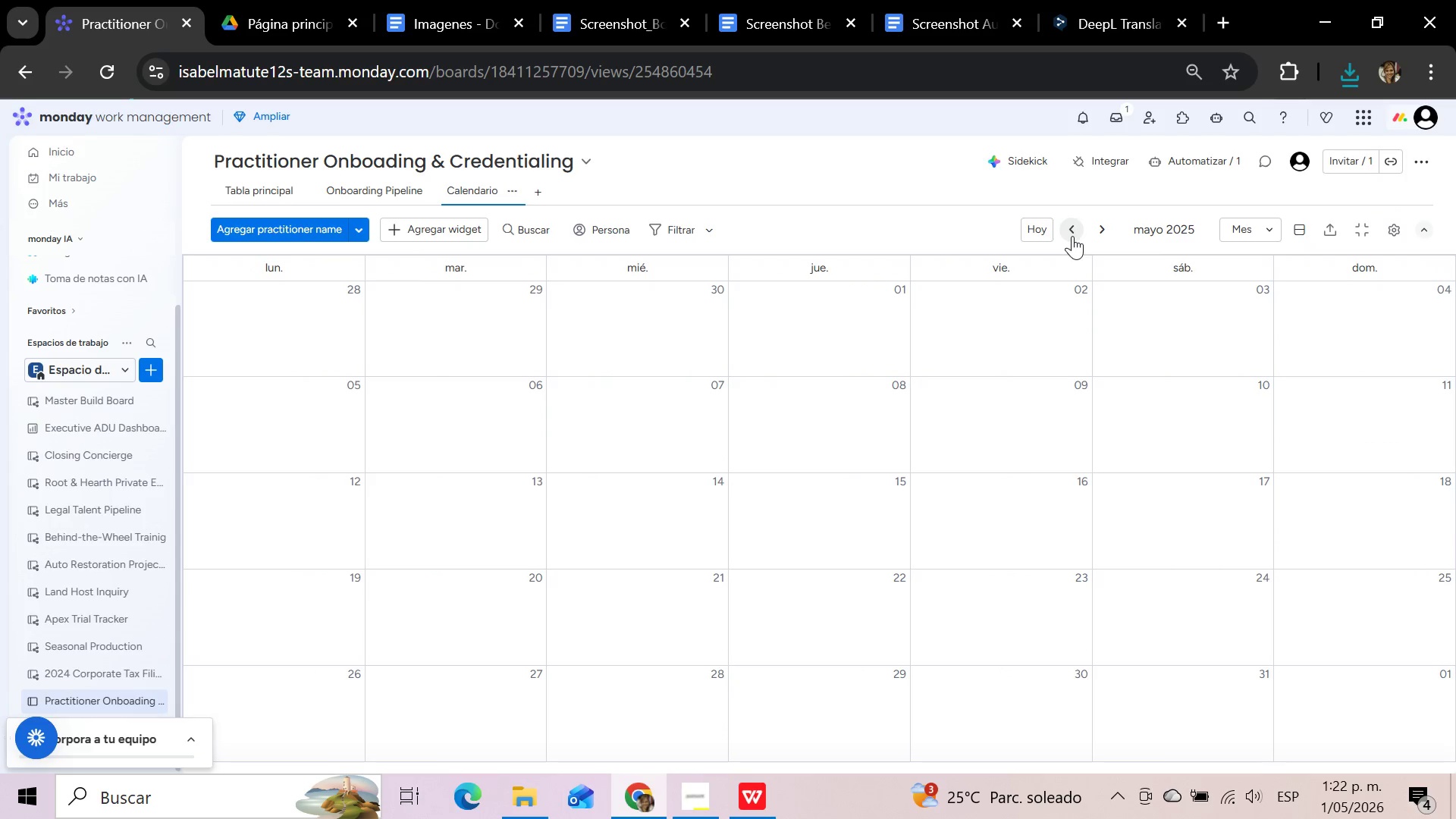 
triple_click([1072, 236])
 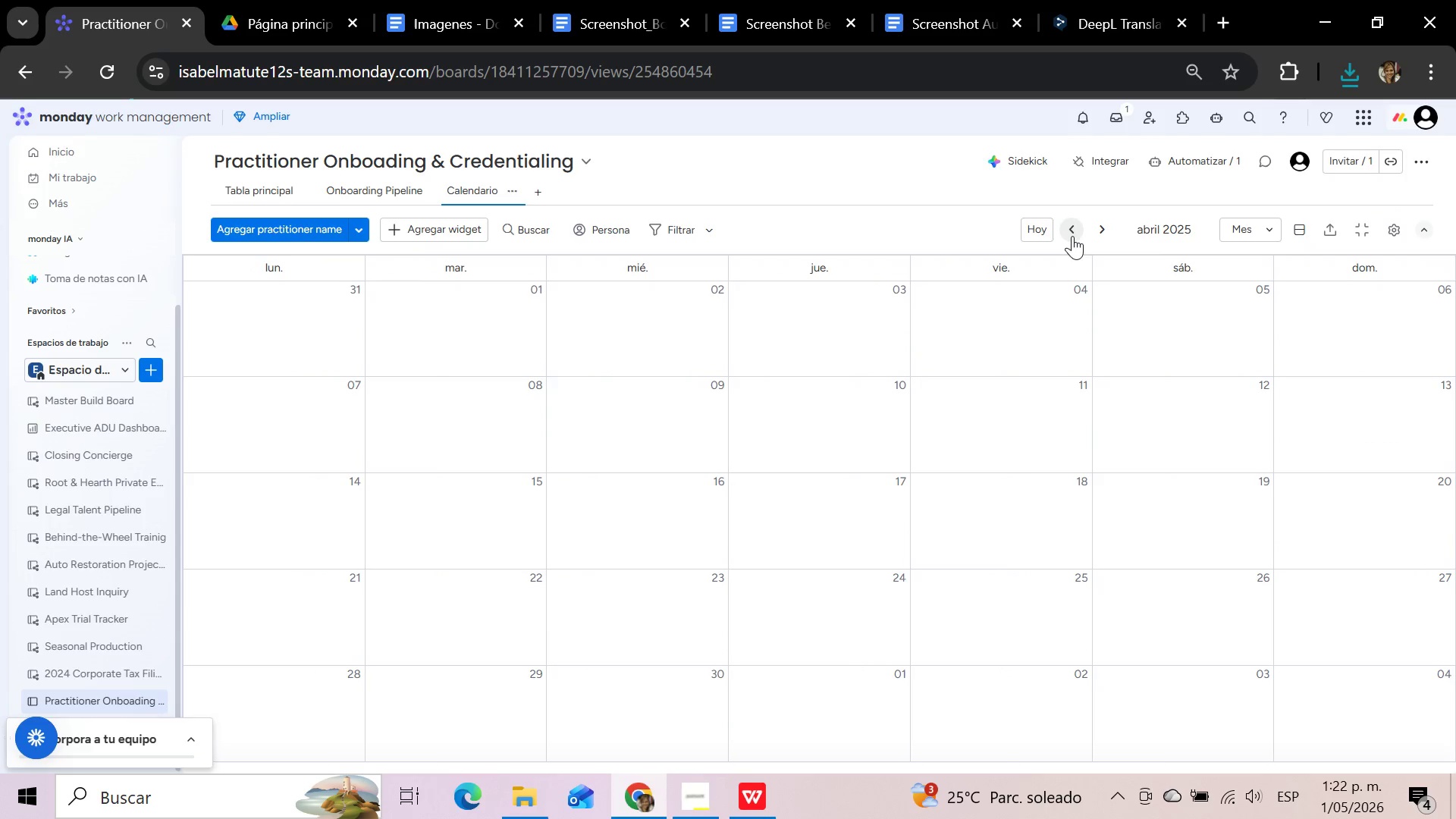 
left_click([1072, 236])
 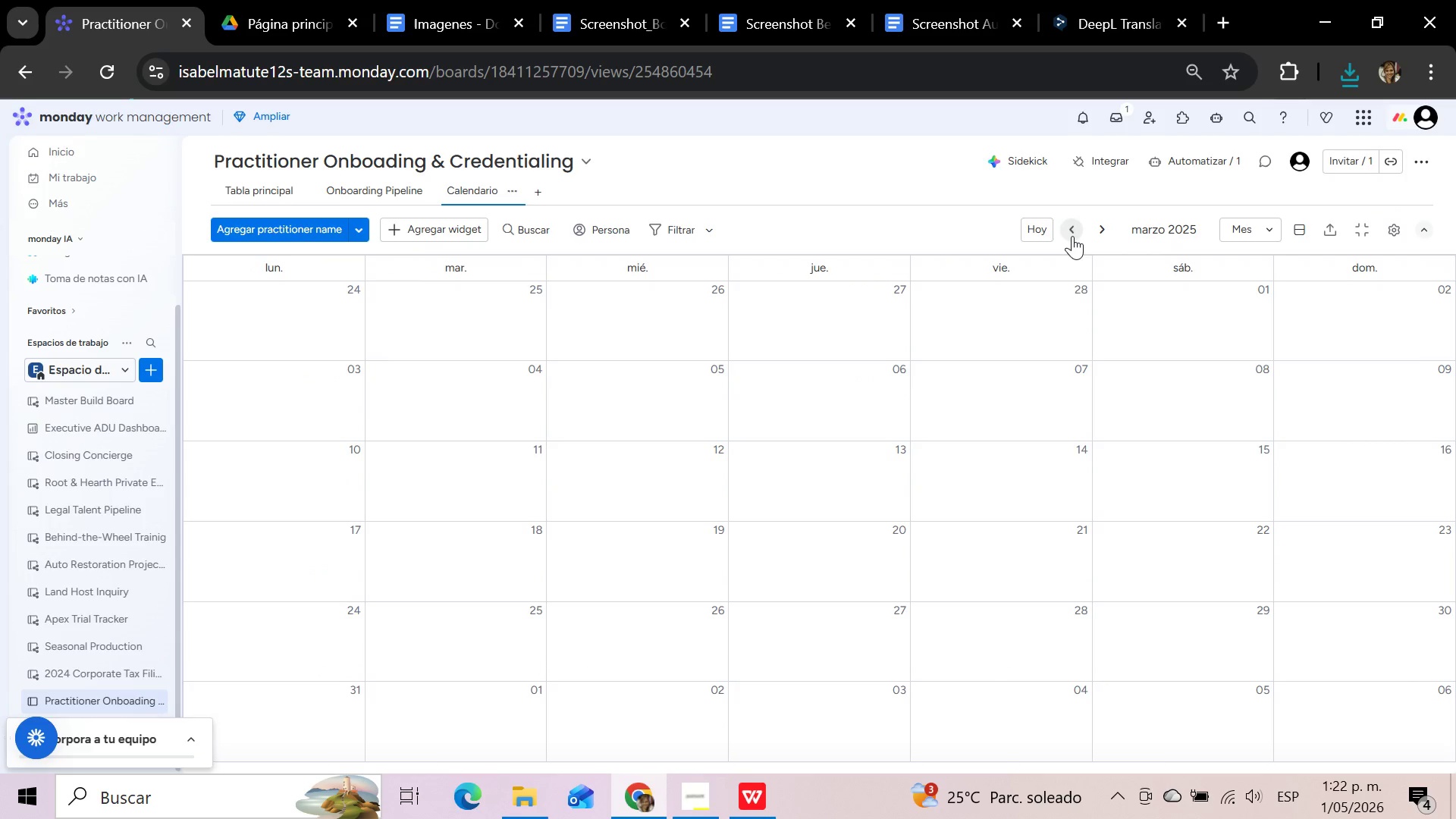 
left_click([1072, 236])
 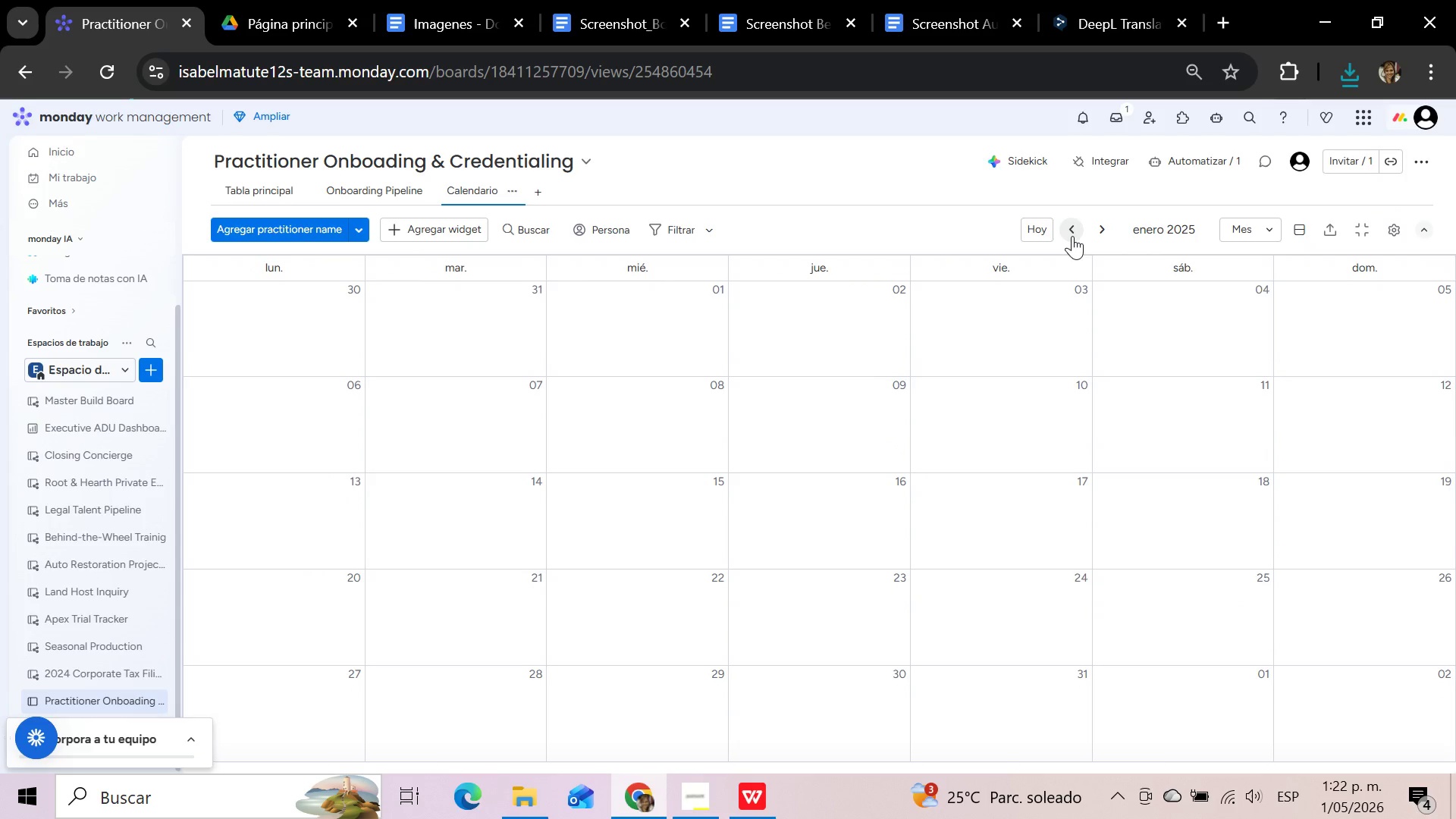 
double_click([1072, 236])
 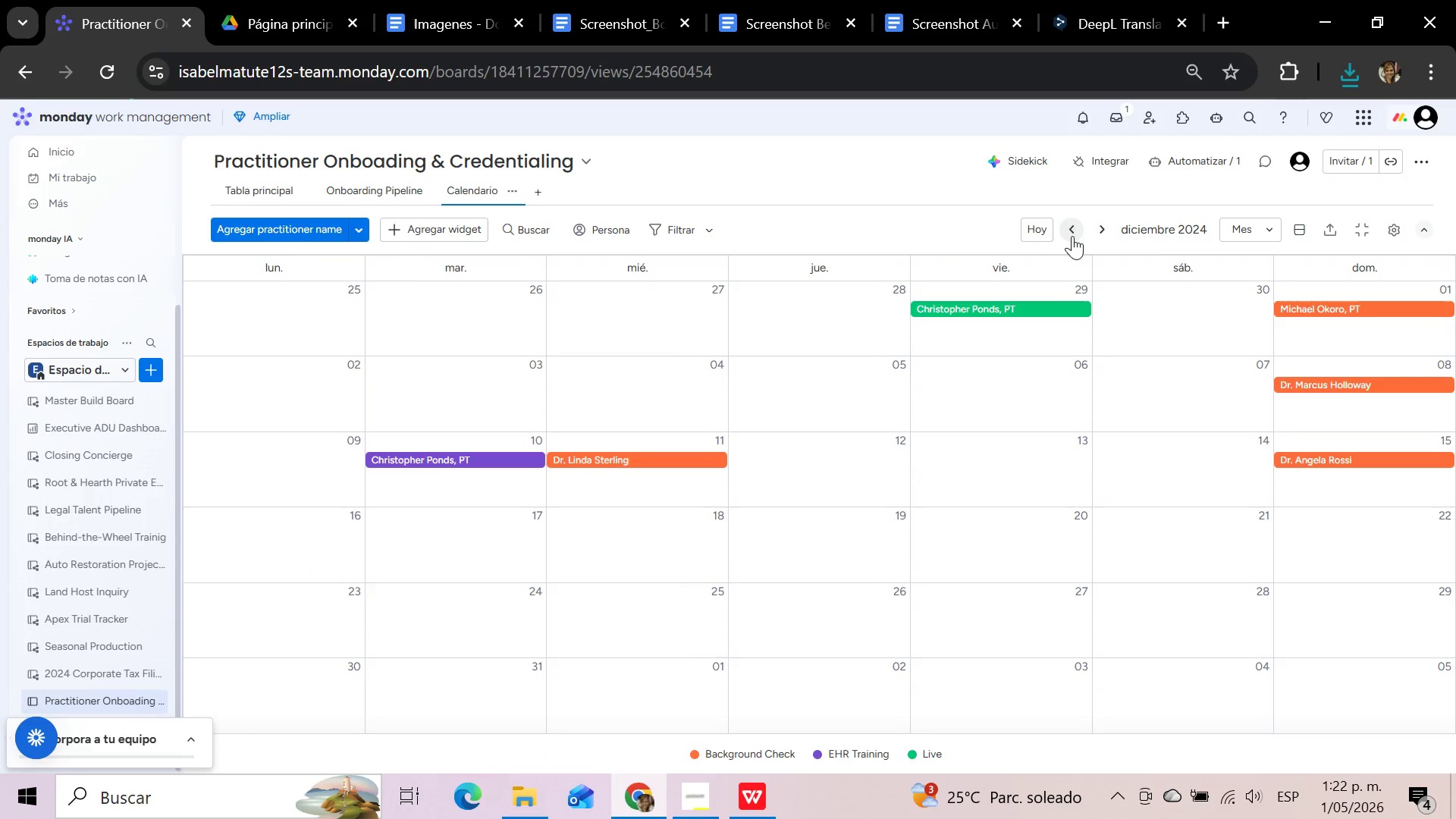 
triple_click([1072, 236])
 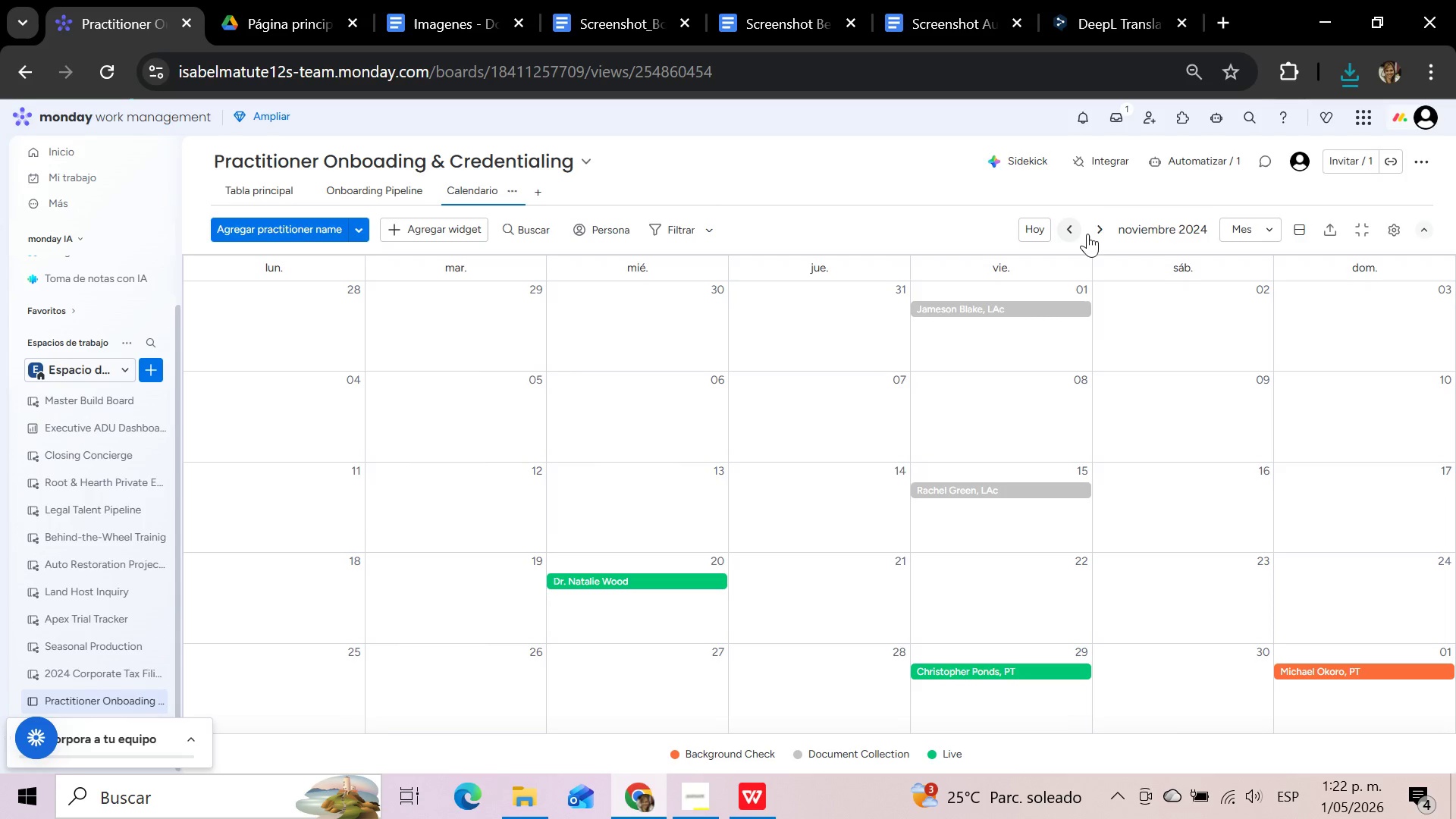 
left_click([1094, 233])
 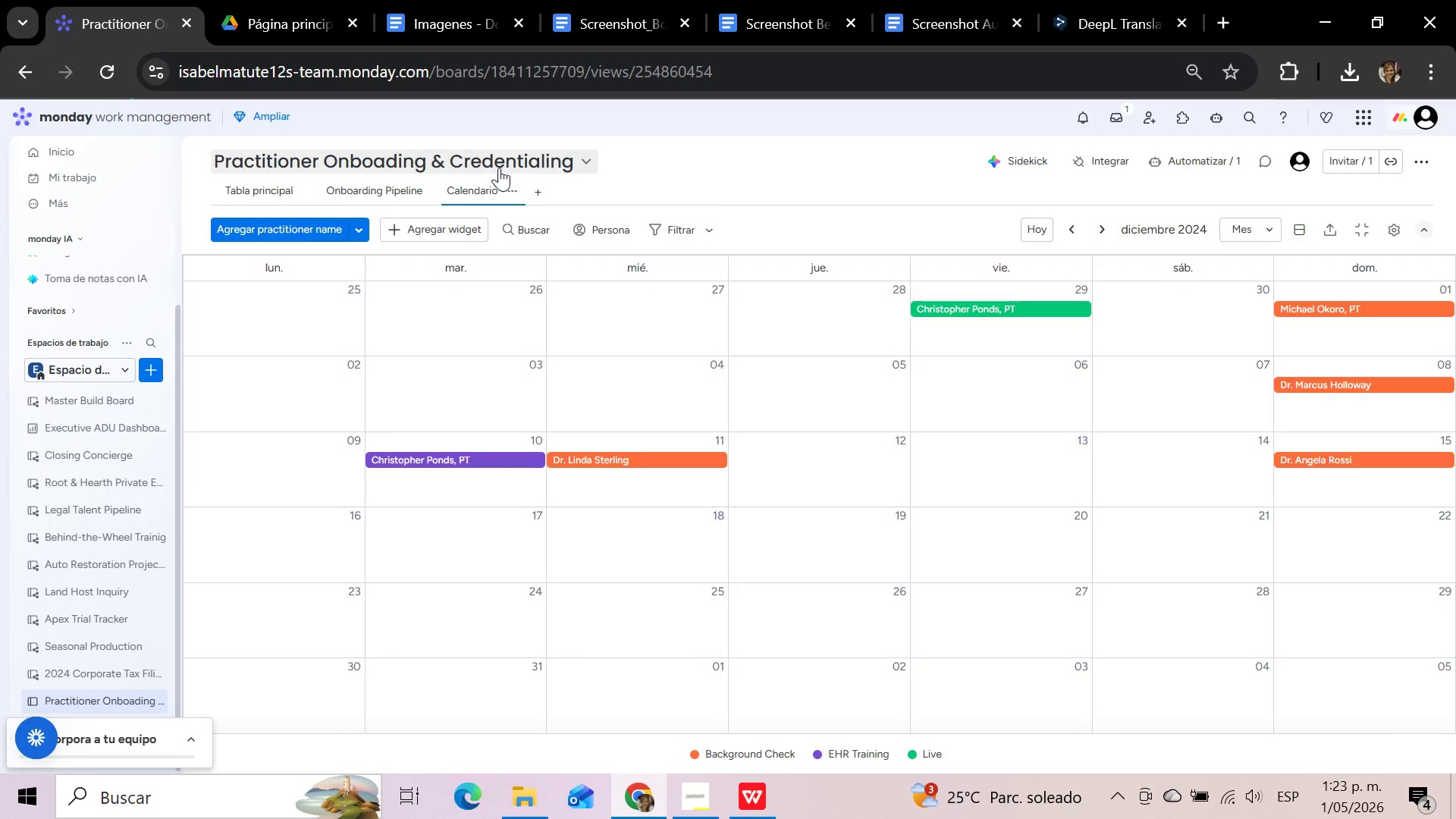 
wait(24.33)
 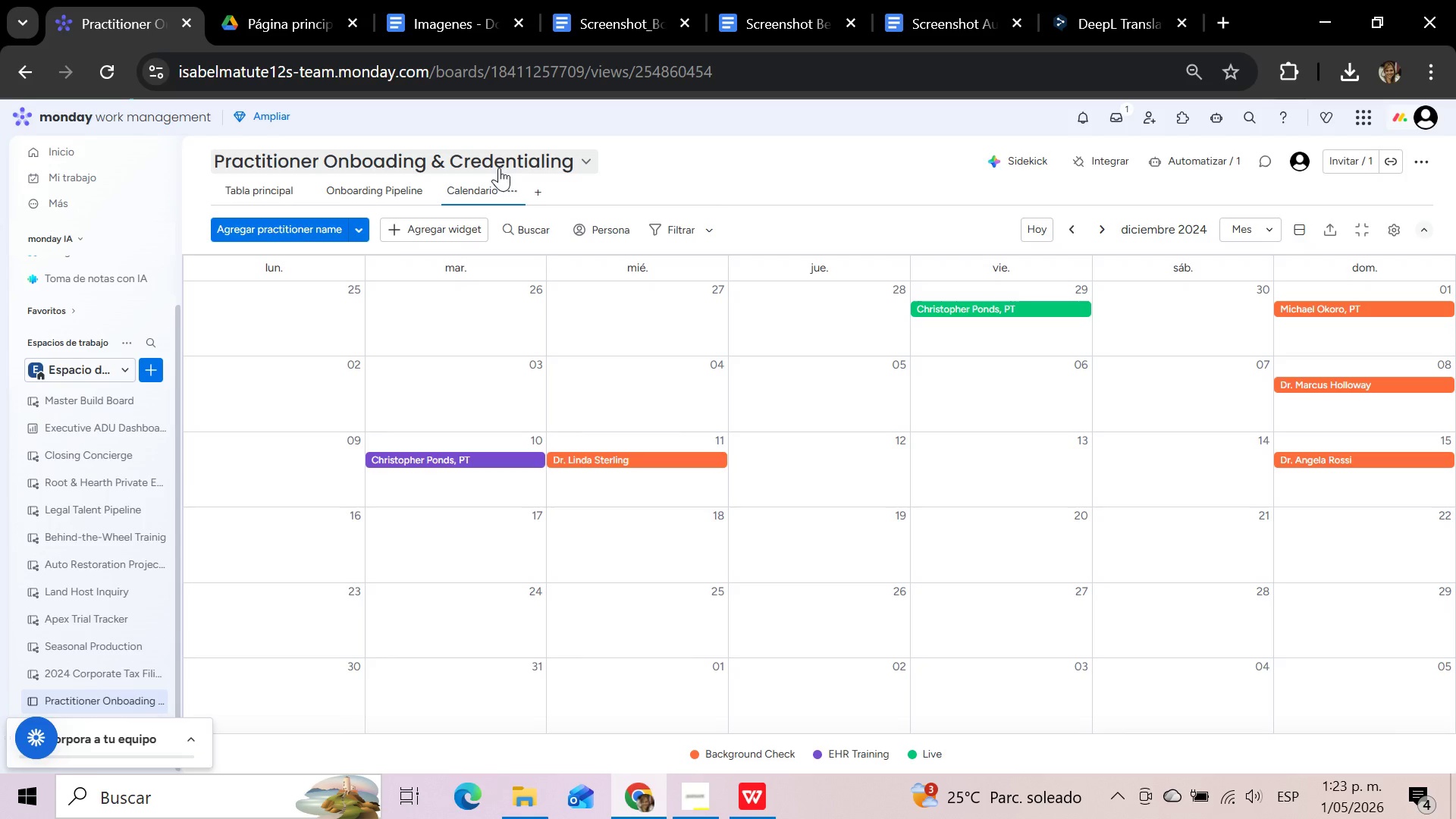 
mouse_move([517, 221])
 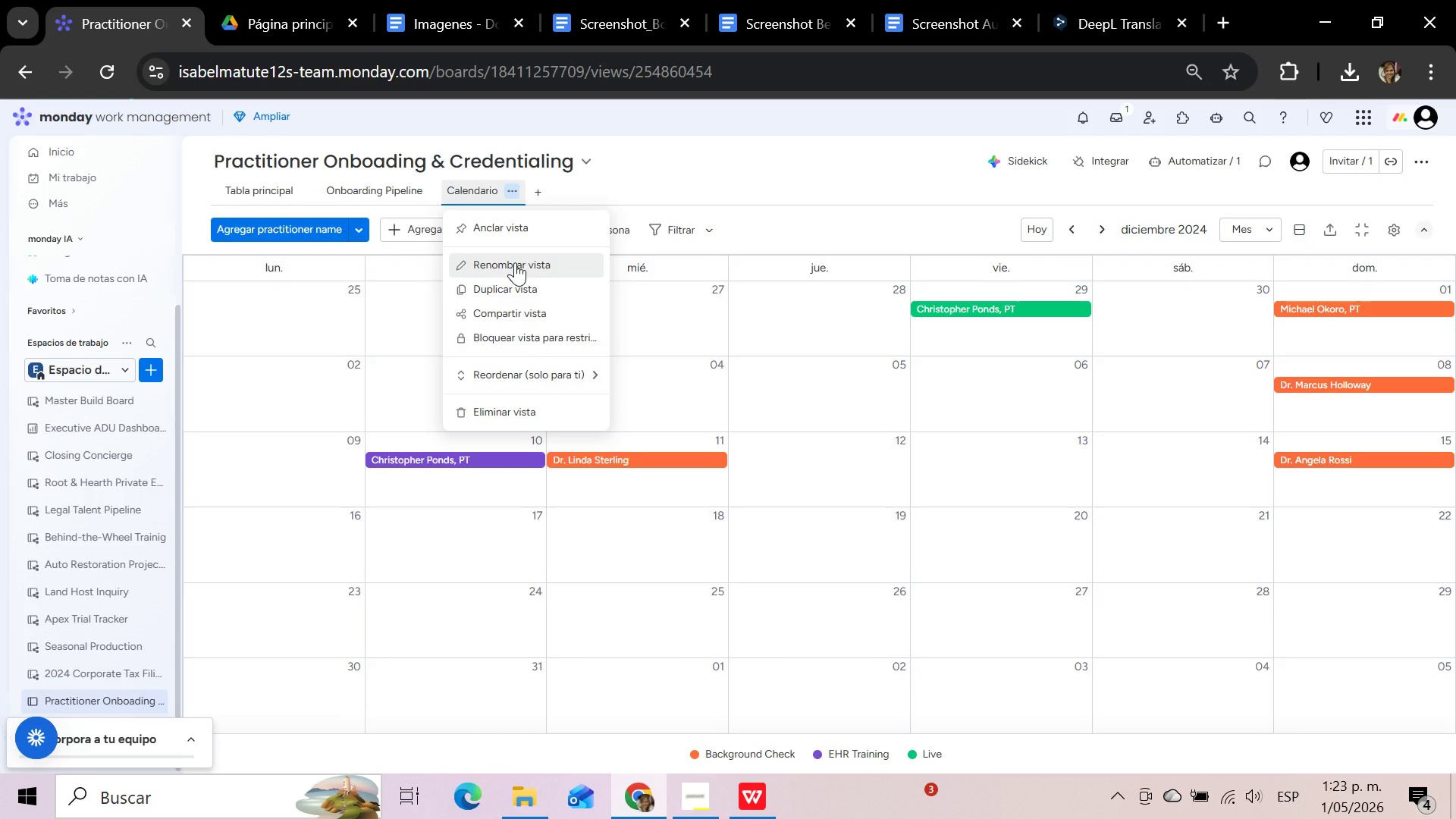 
left_click([515, 262])
 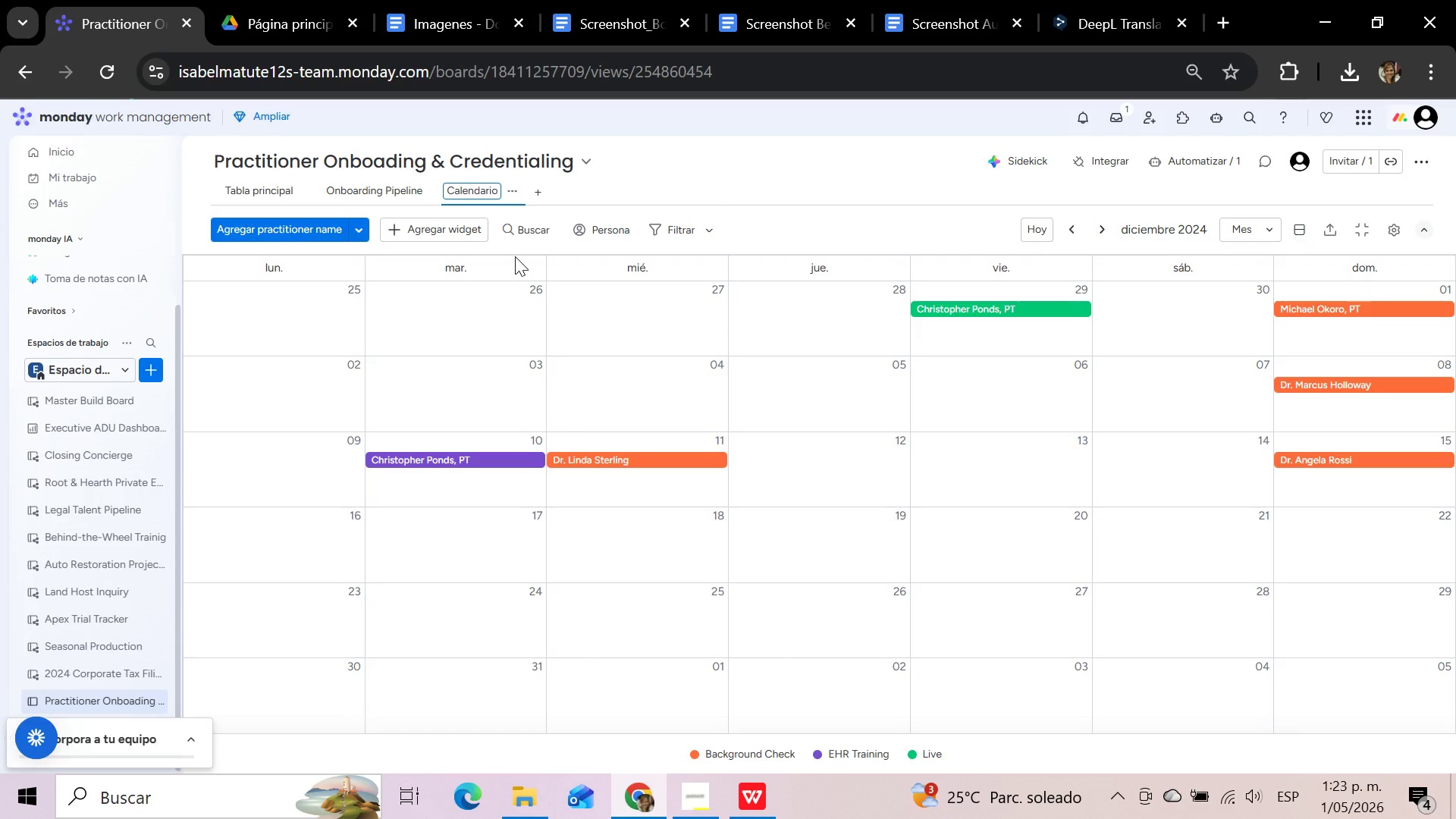 
hold_key(key=Backspace, duration=1.03)
 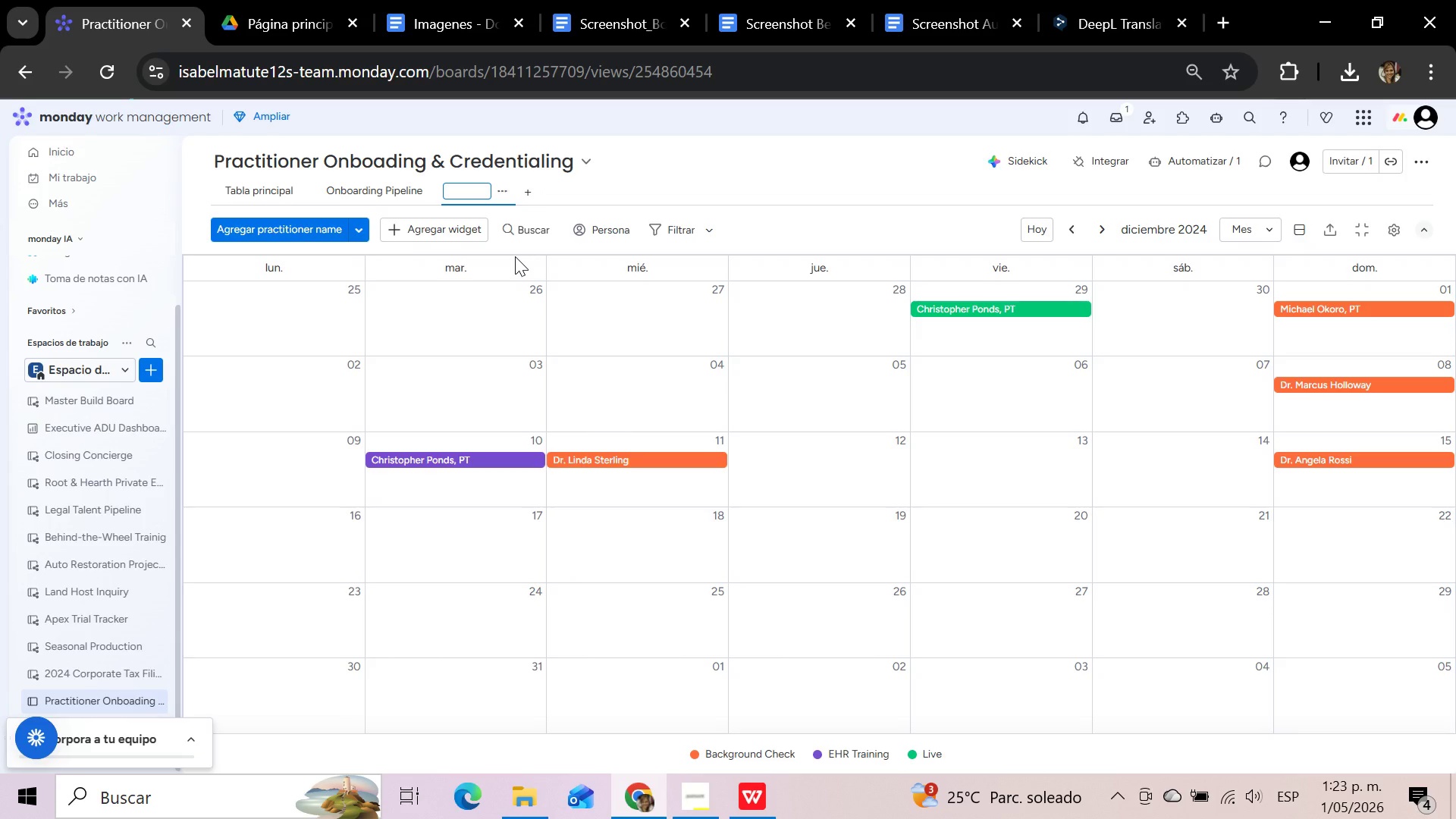 
type(Start Date Schedule)
 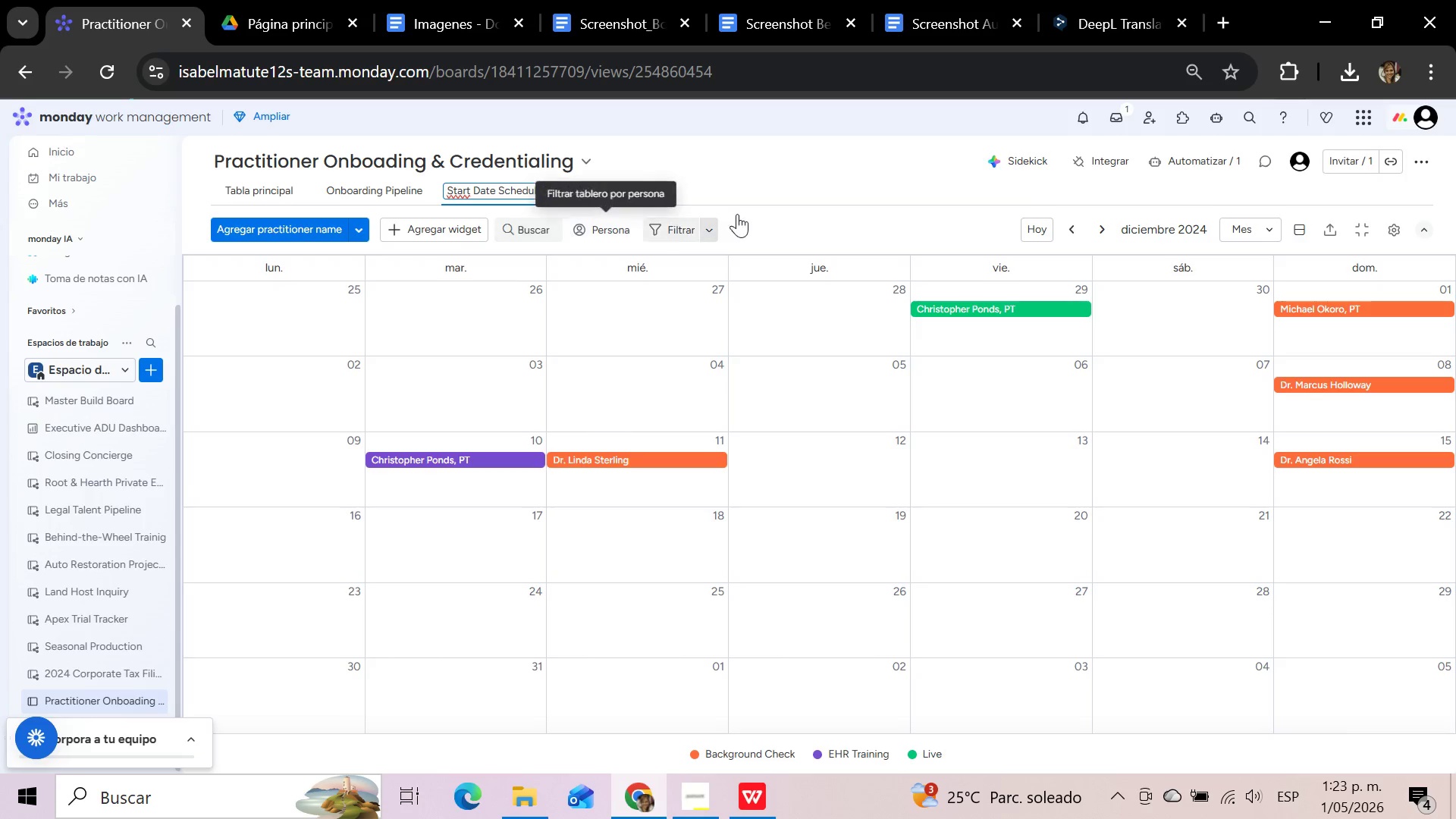 
left_click([758, 175])
 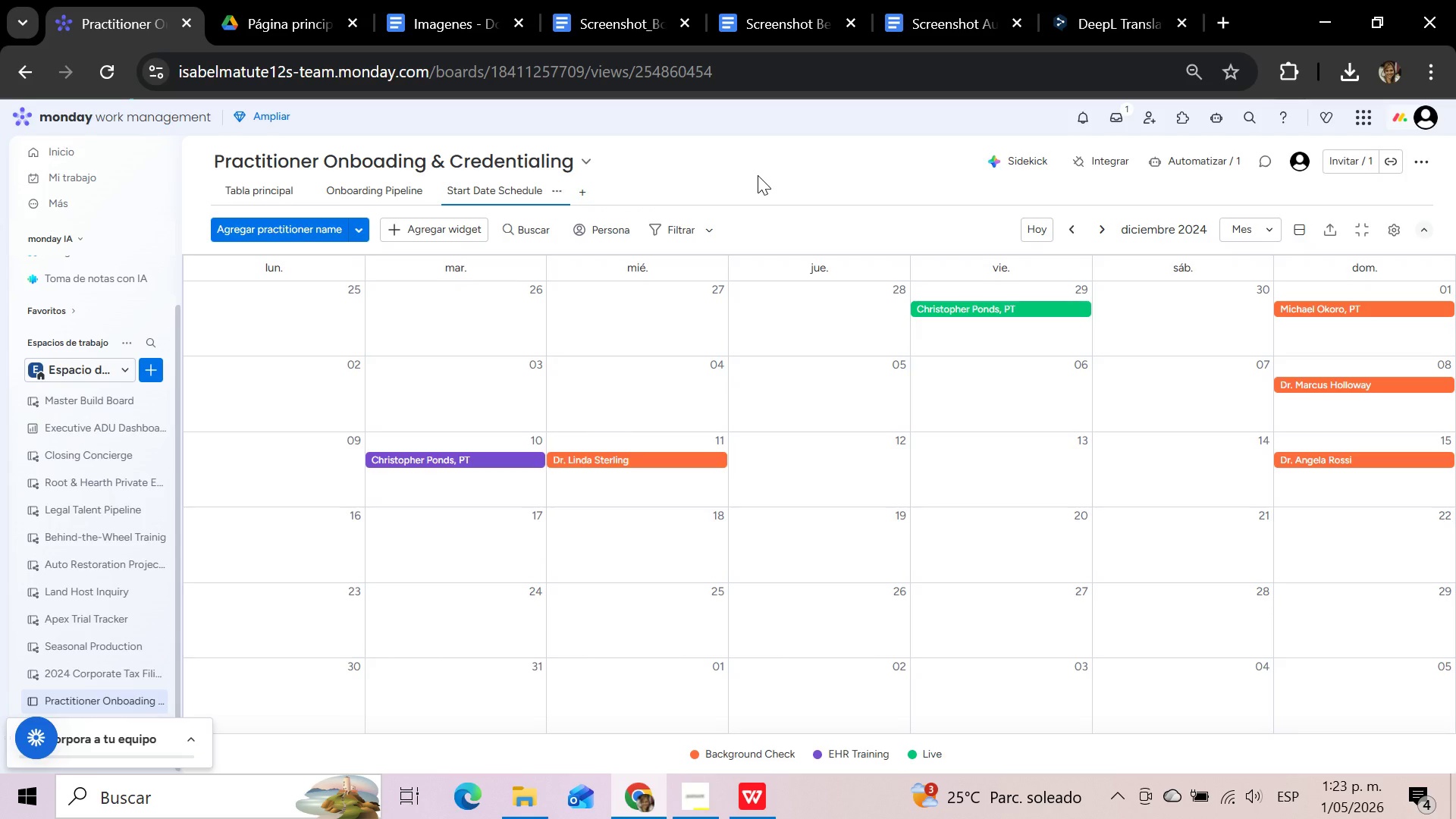 
wait(14.05)
 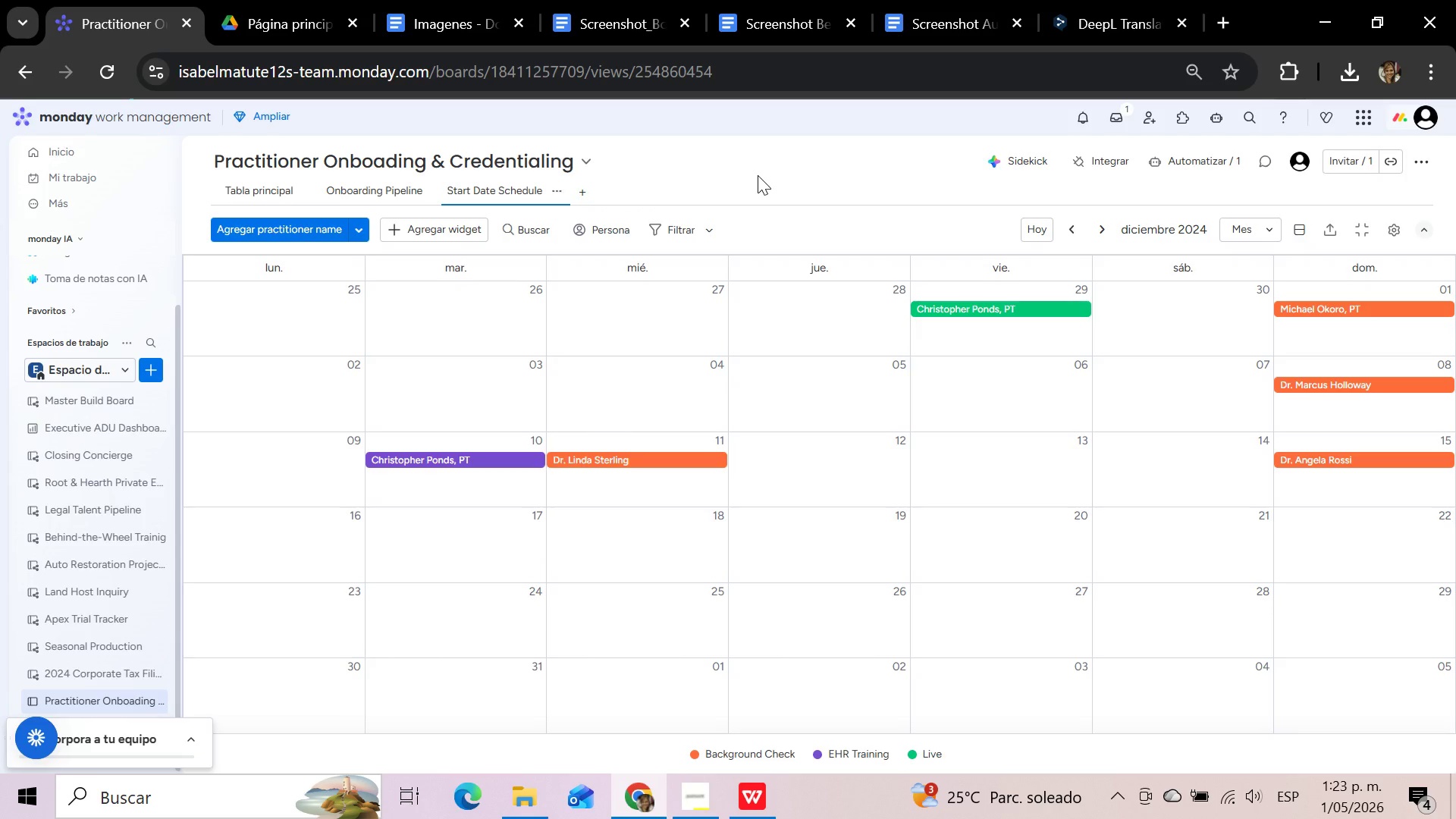 
left_click([260, 190])
 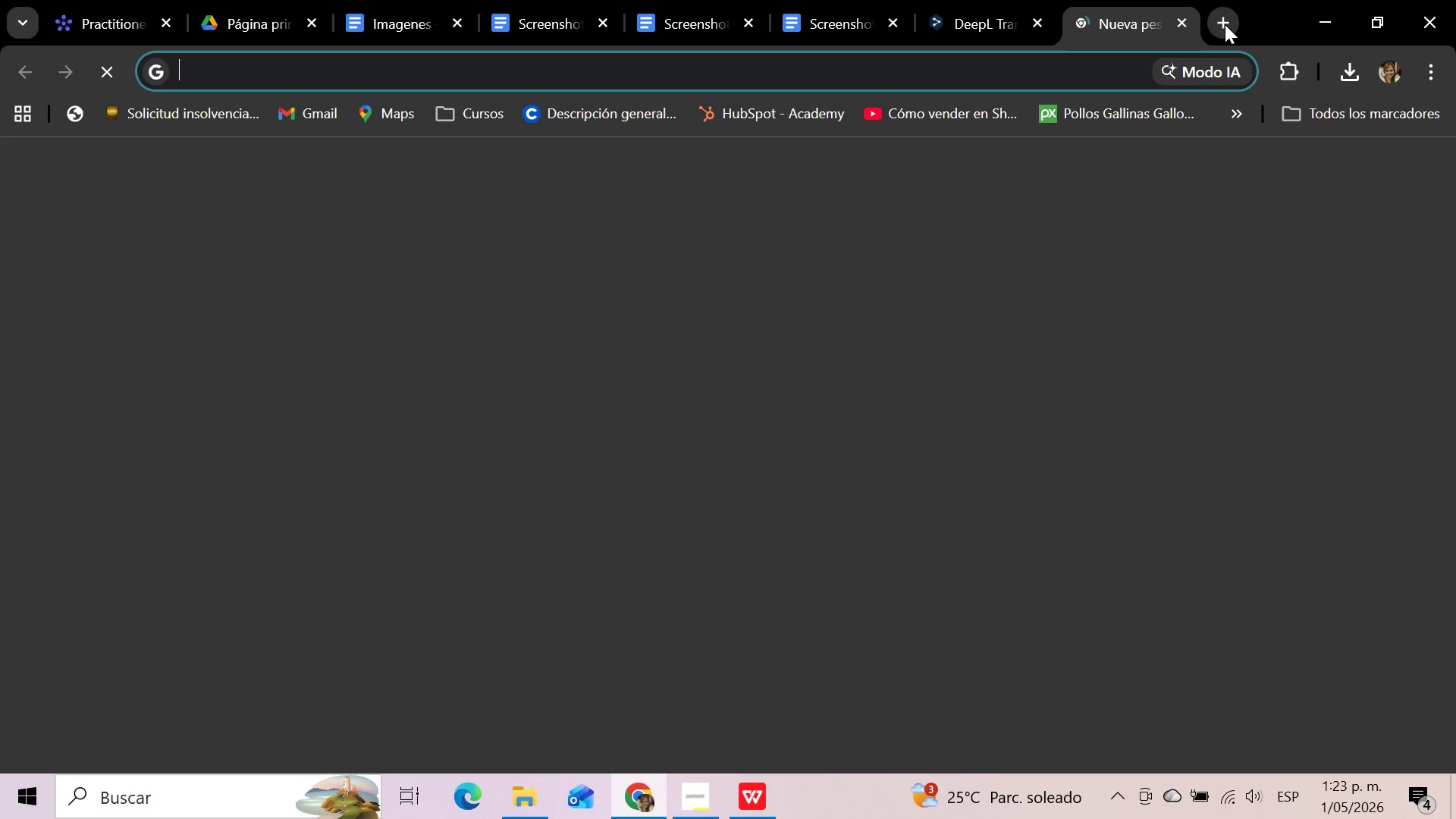 
type(lo)
 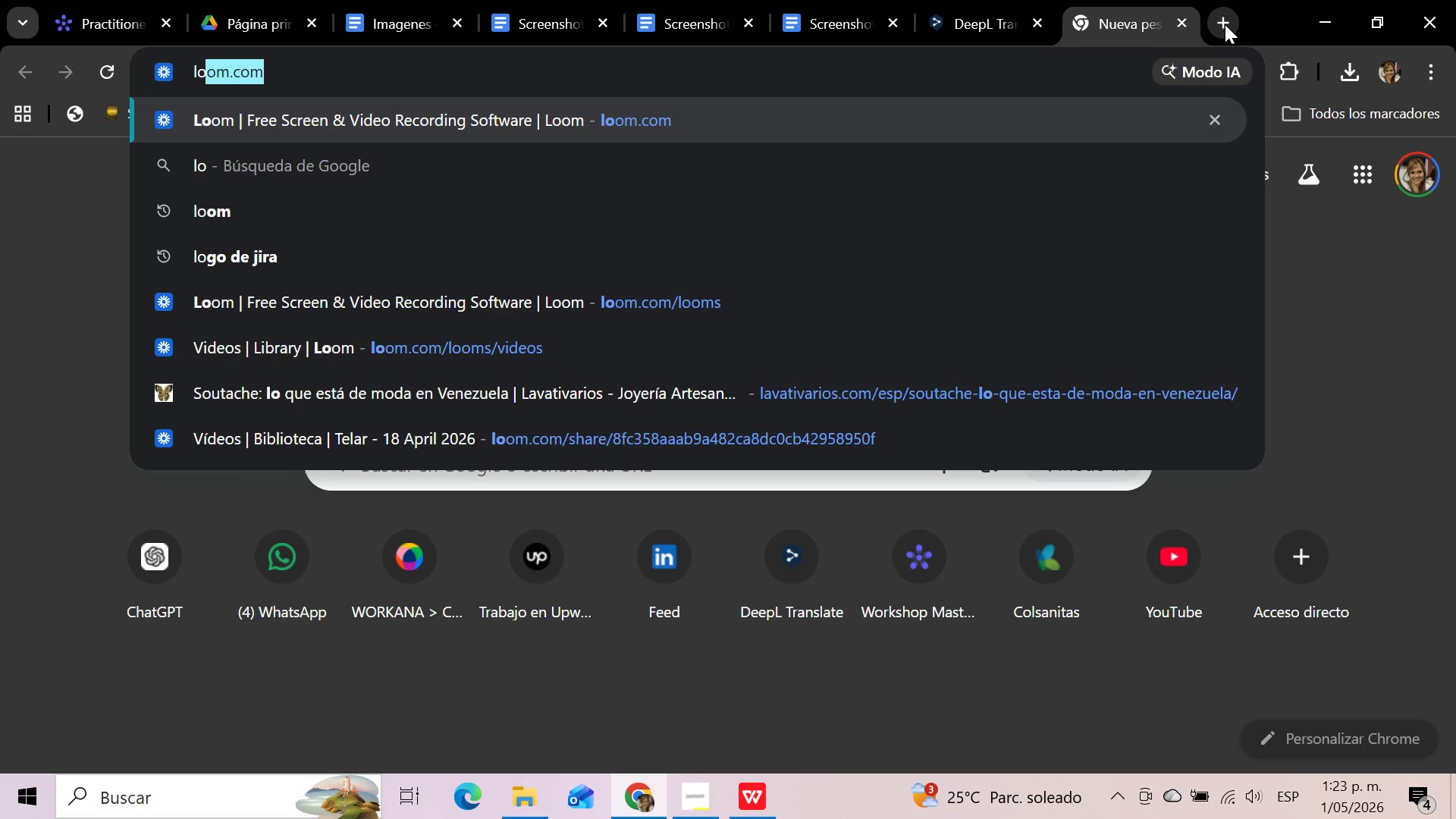 
key(Enter)
 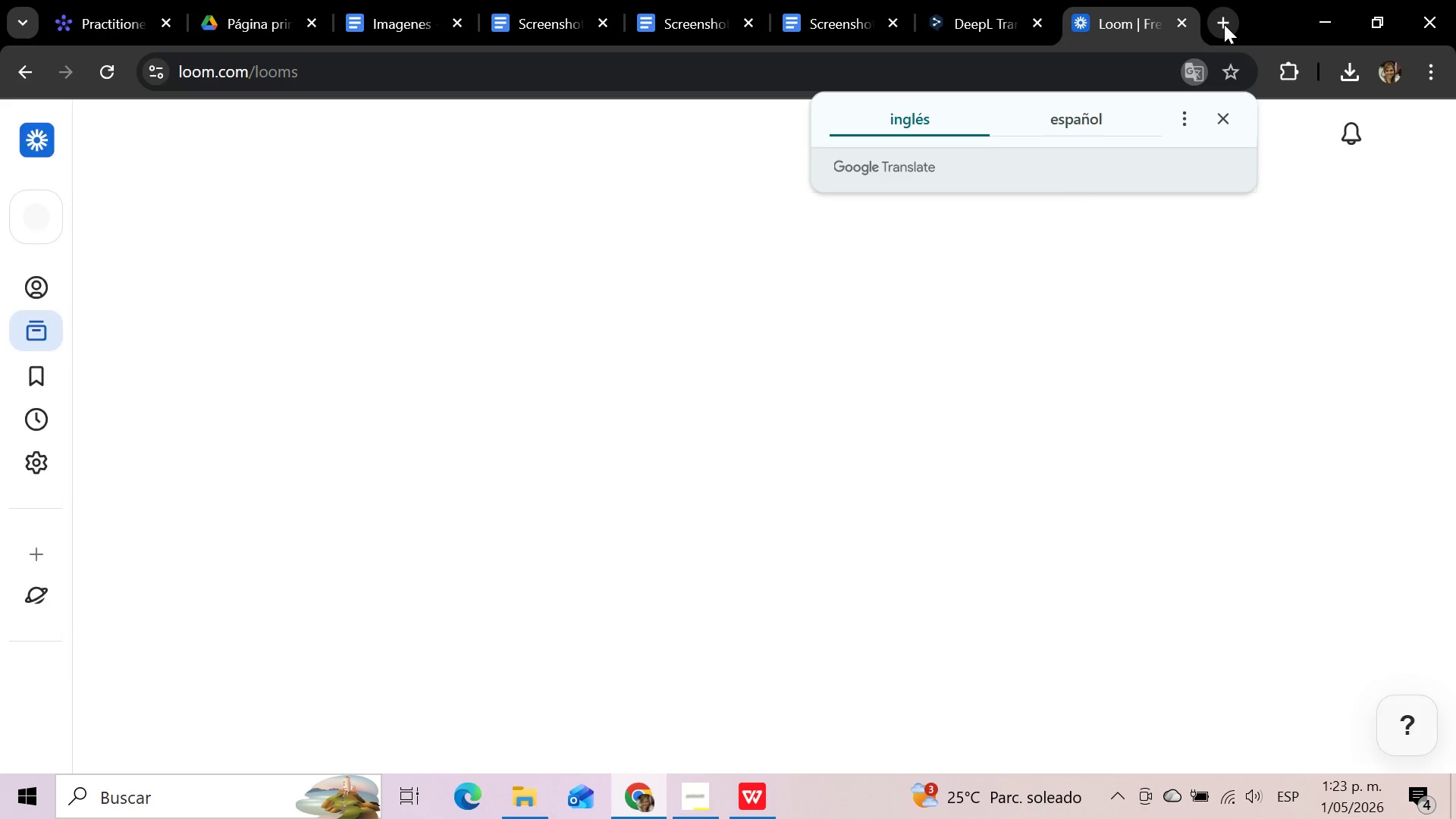 
wait(9.74)
 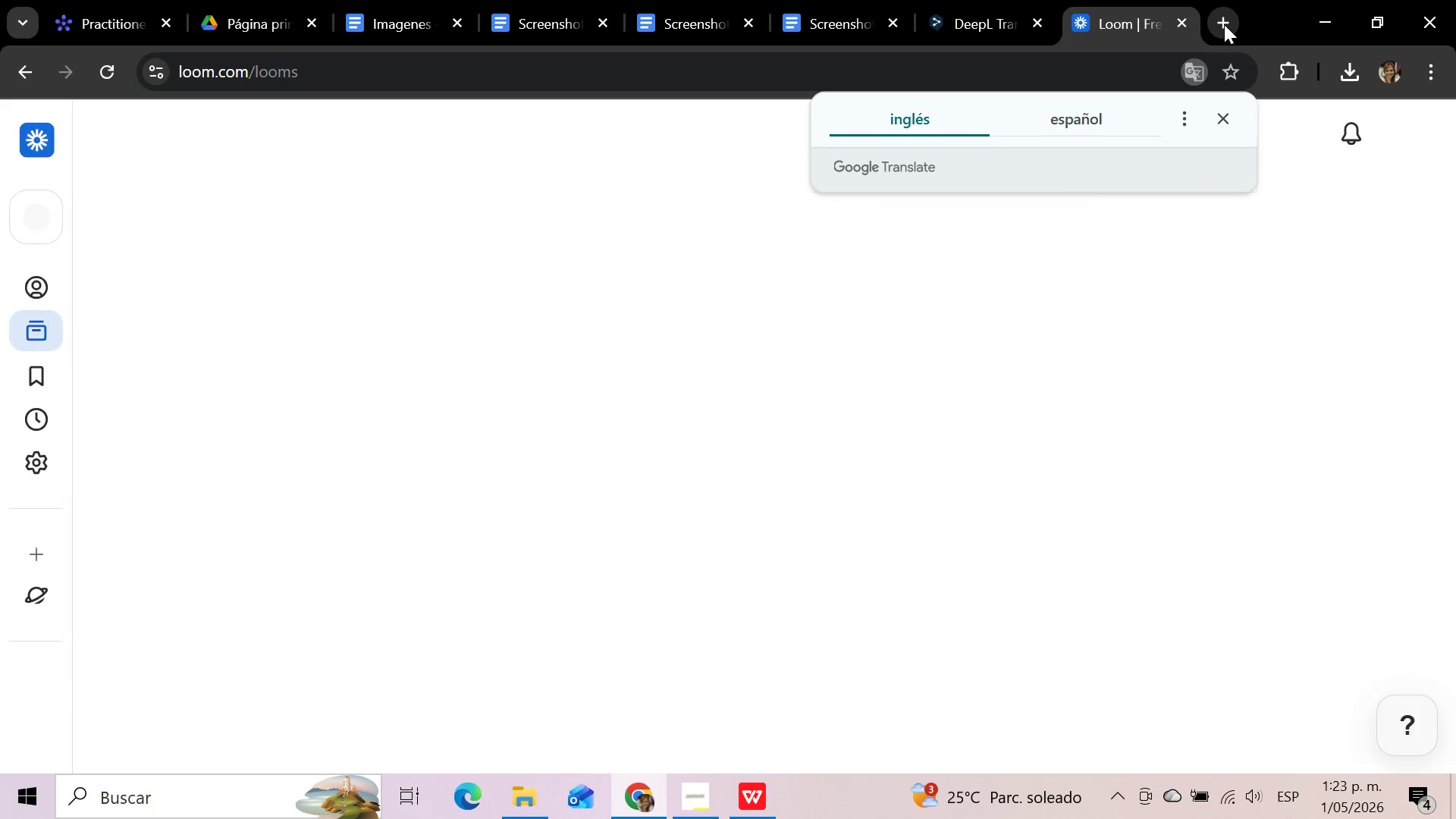 
left_click([1225, 116])
 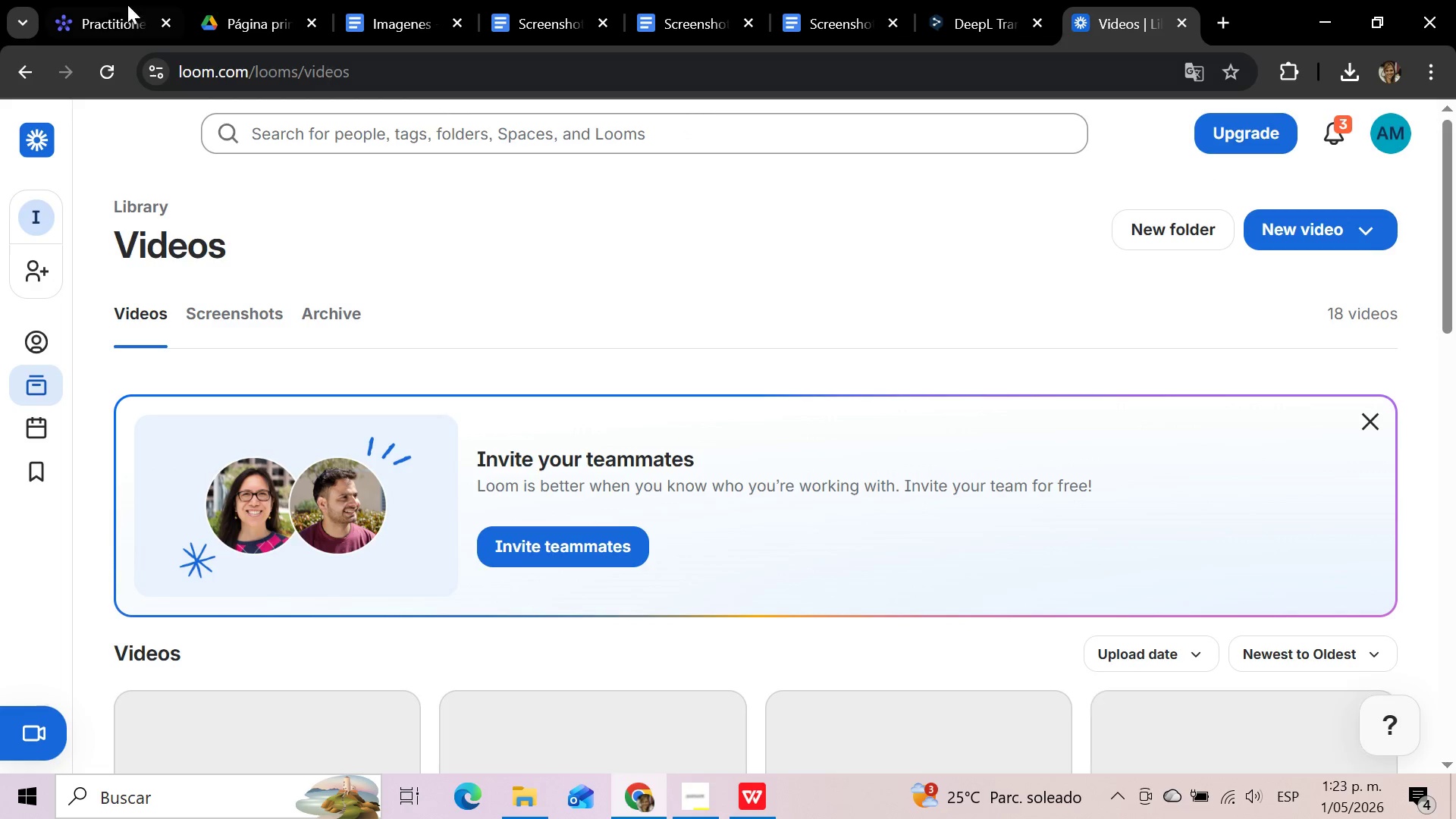 
left_click([98, 0])
 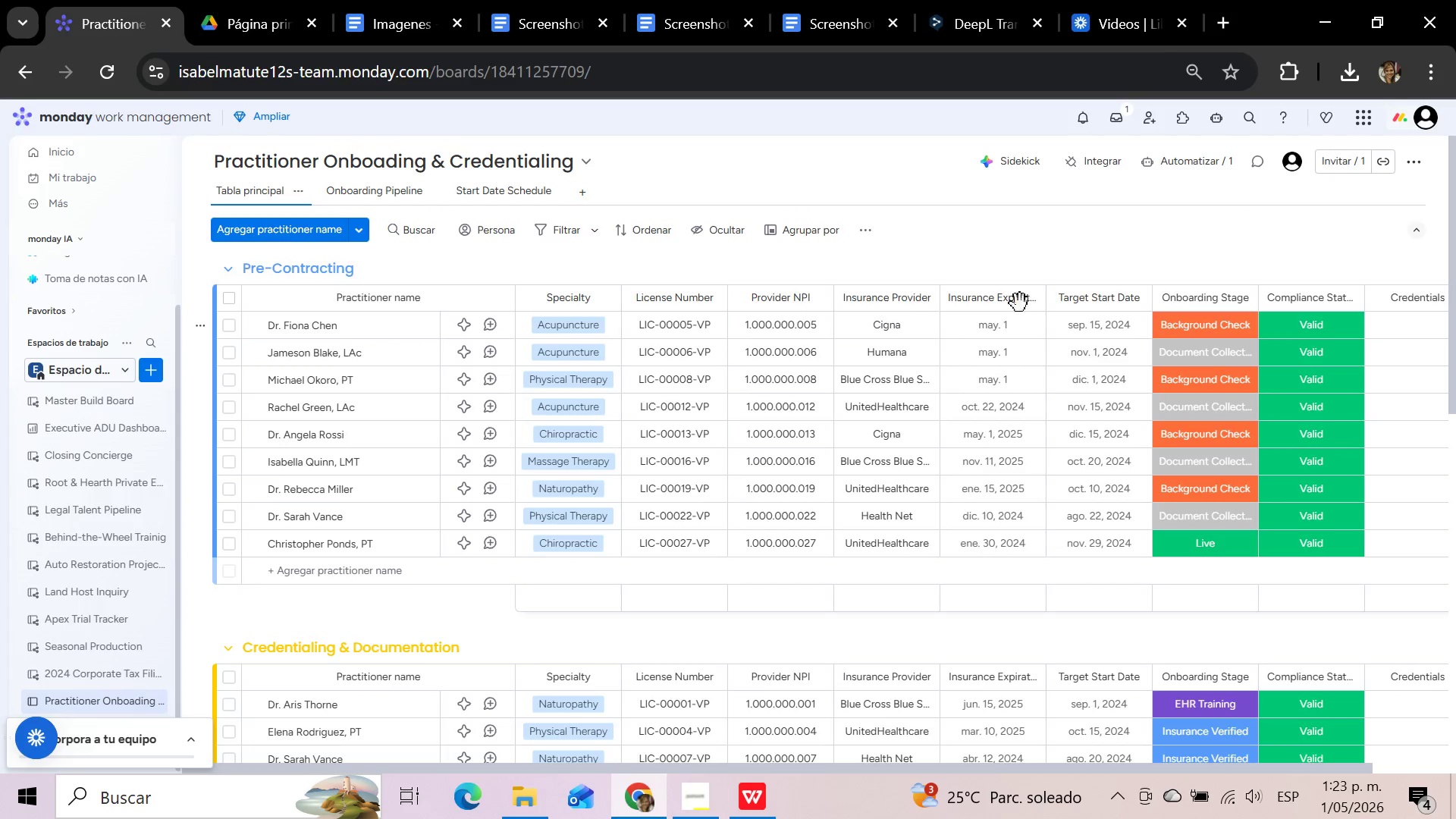 
scroll: coordinate [1034, 295], scroll_direction: up, amount: 3.0
 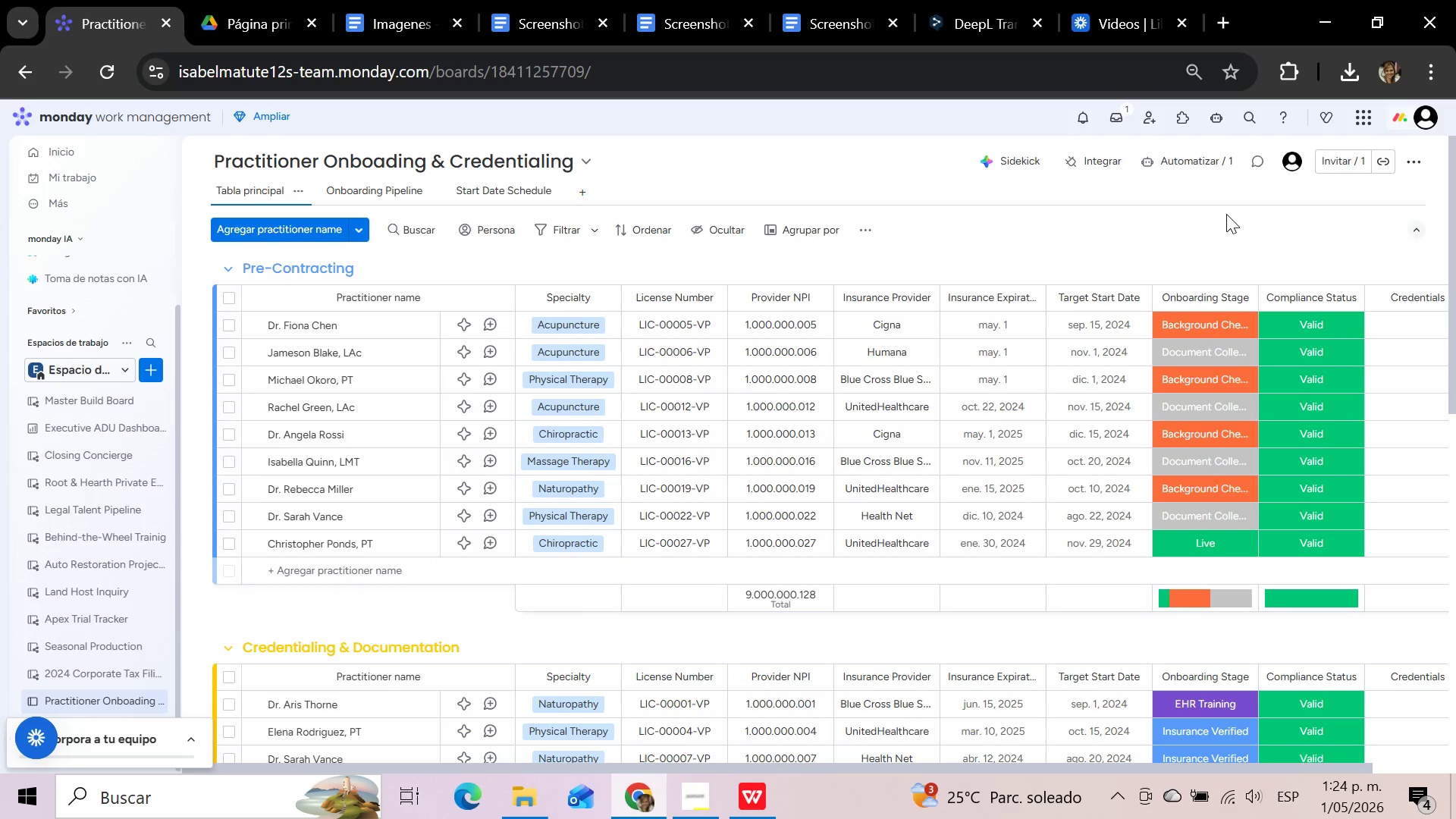 
wait(62.39)
 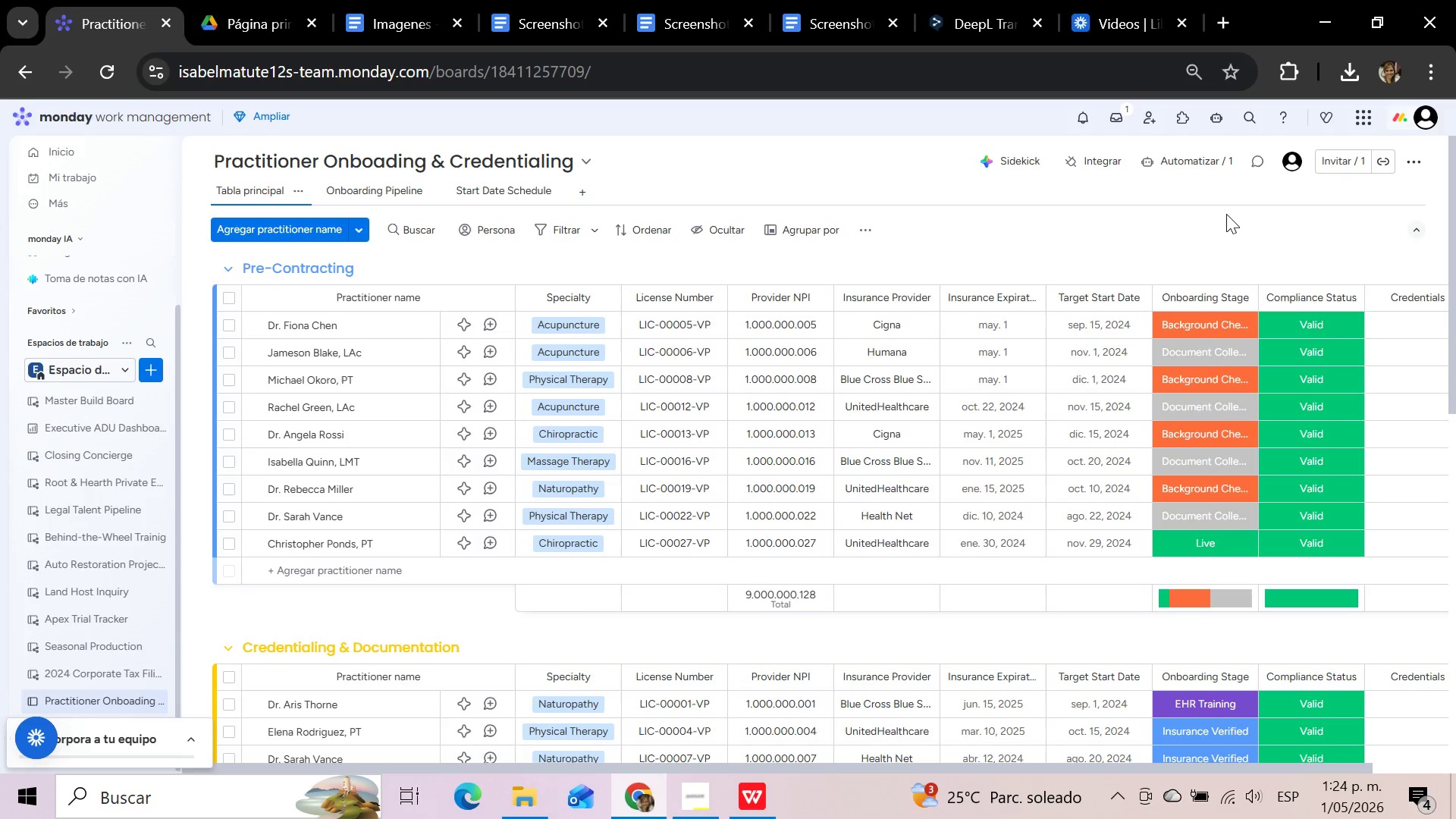 
left_click([984, 238])
 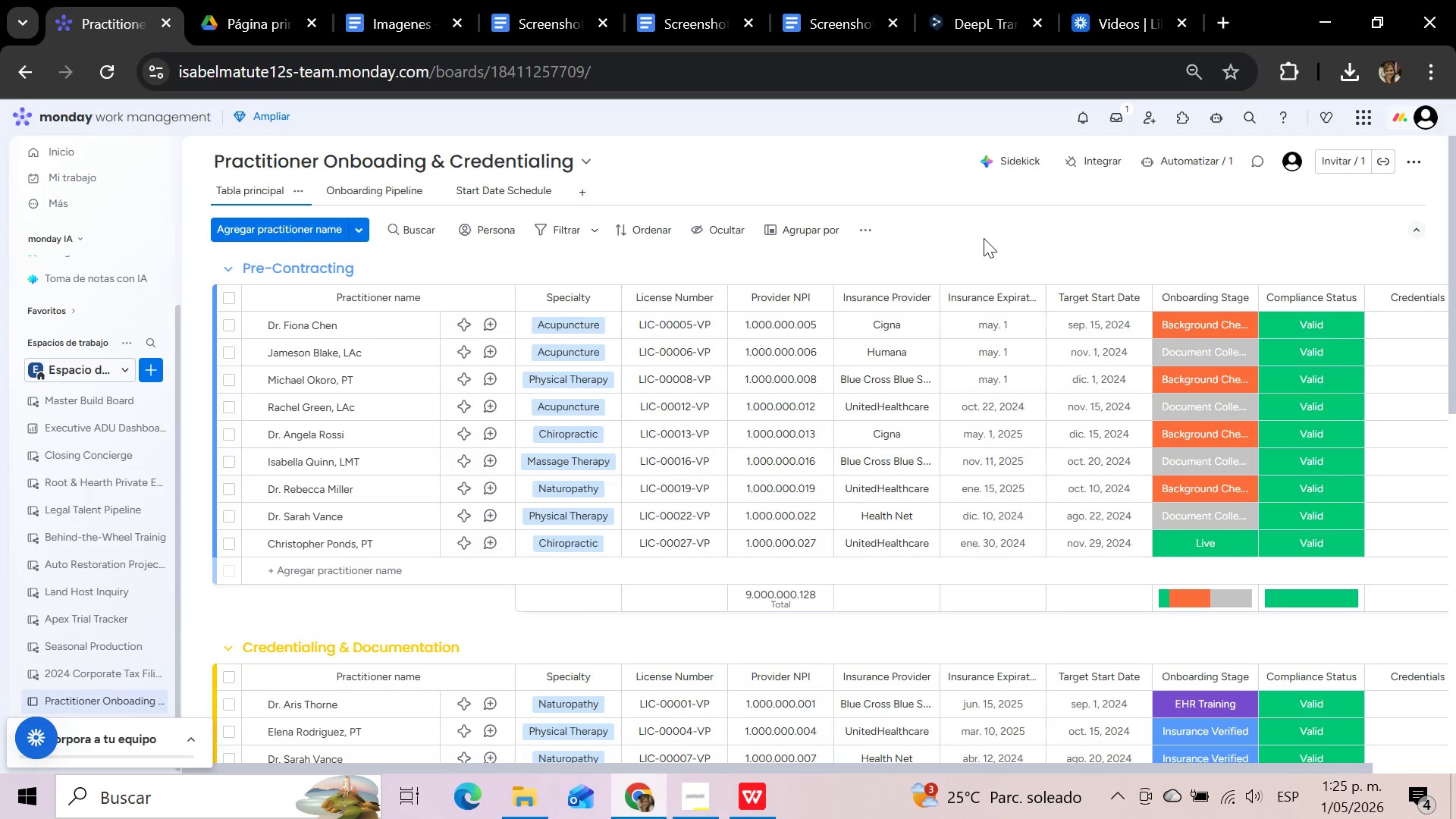 
wait(52.55)
 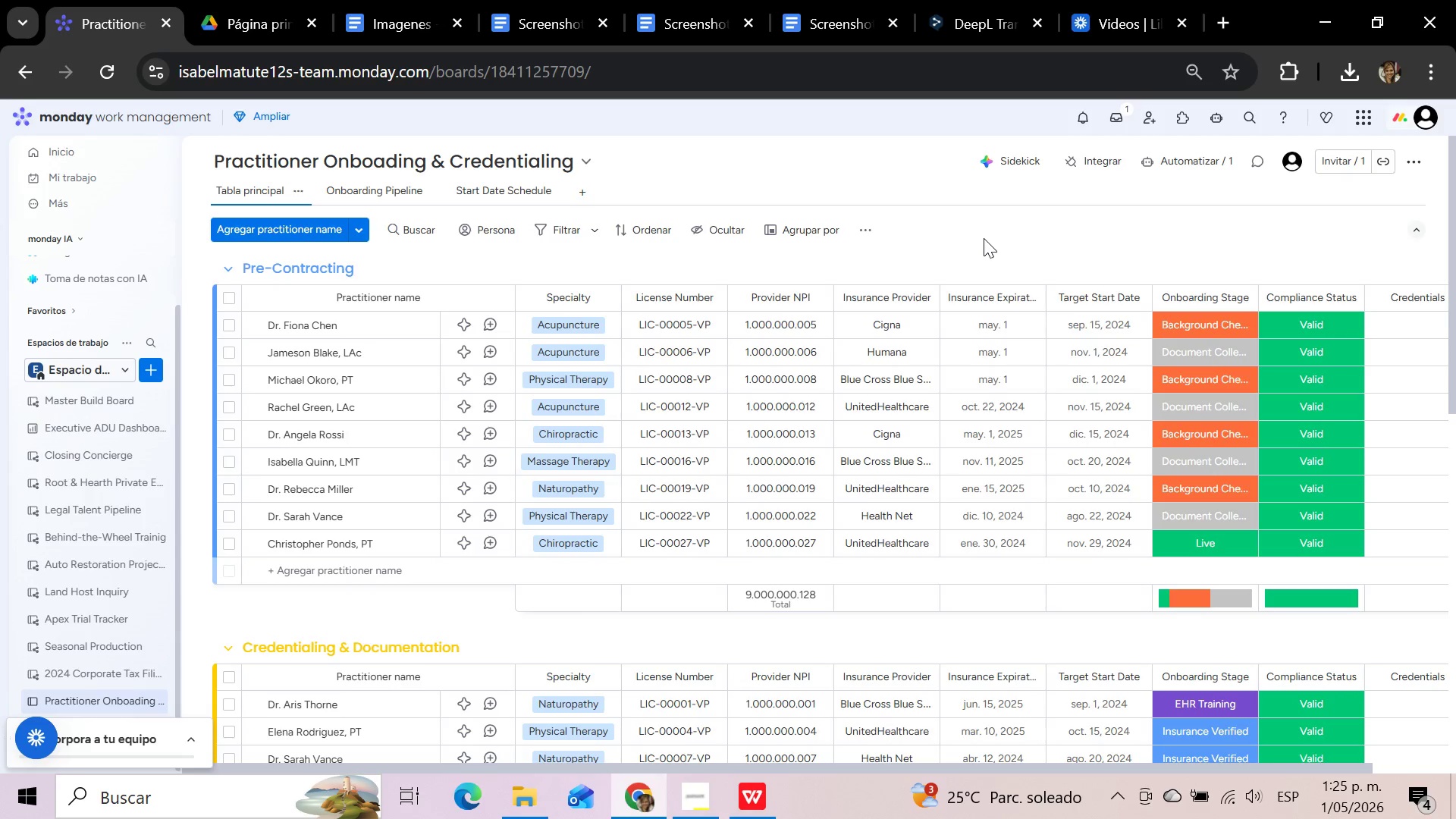 
left_click([397, 6])
 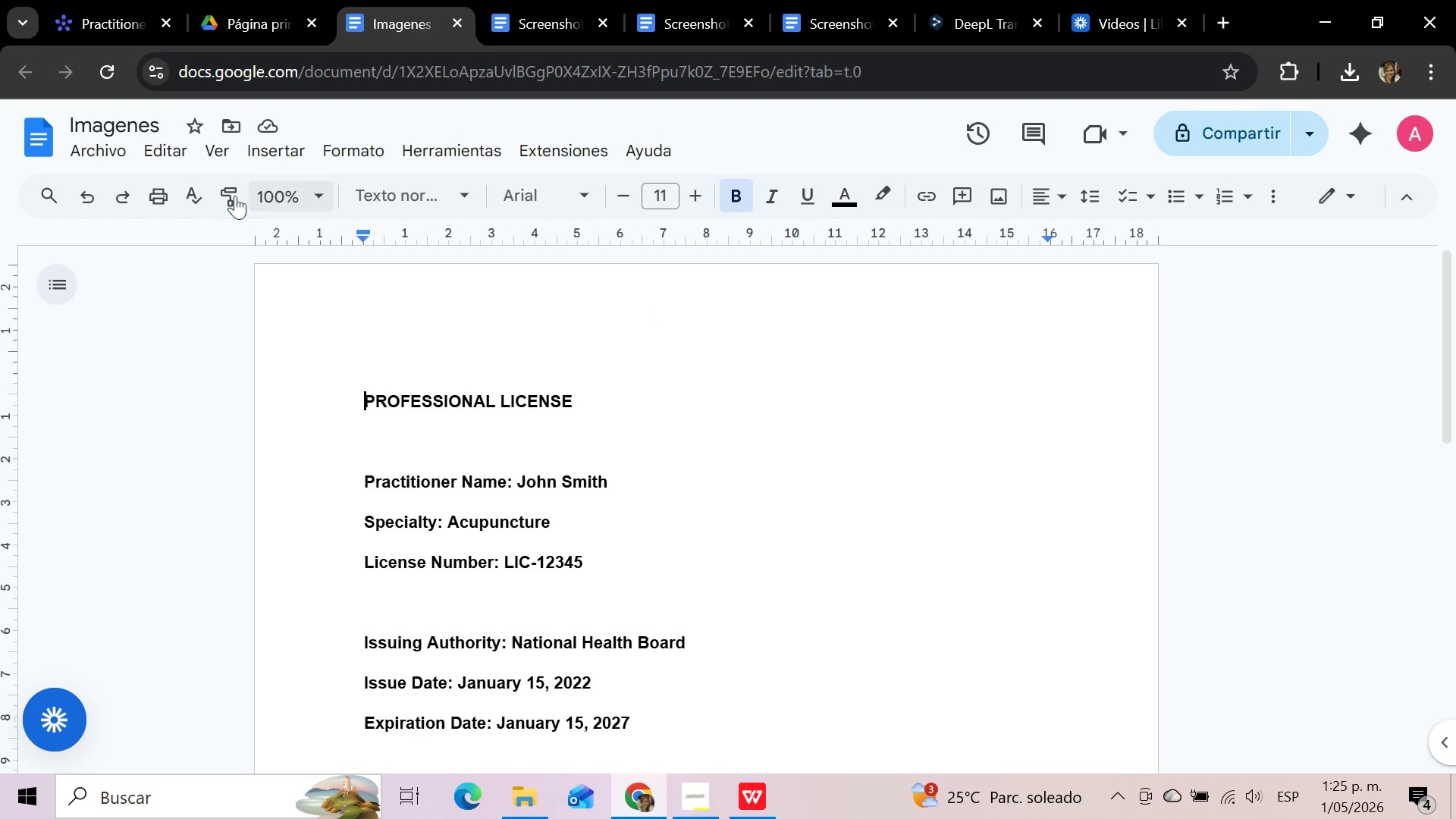 
left_click([82, 149])
 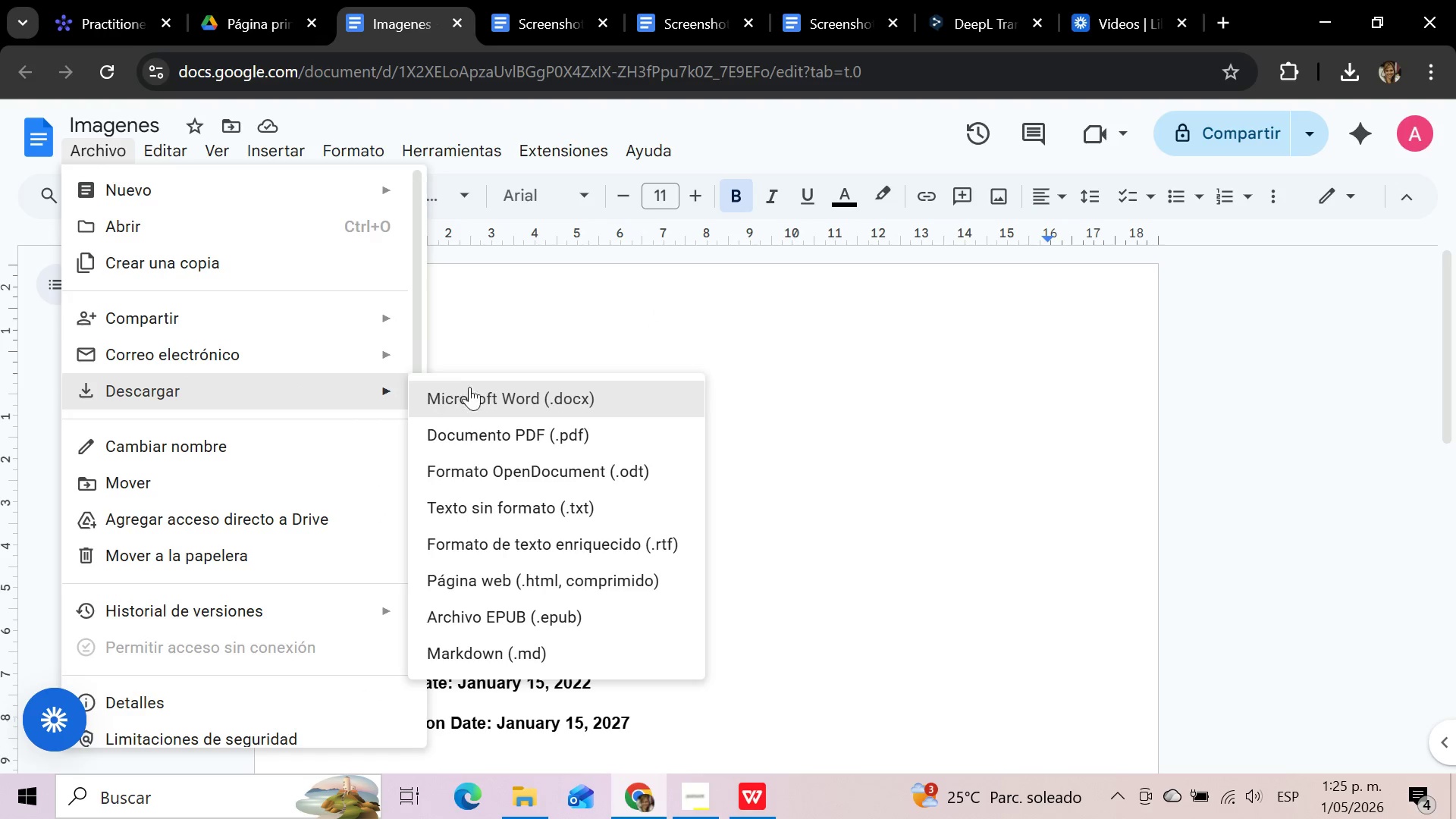 
left_click([548, 433])
 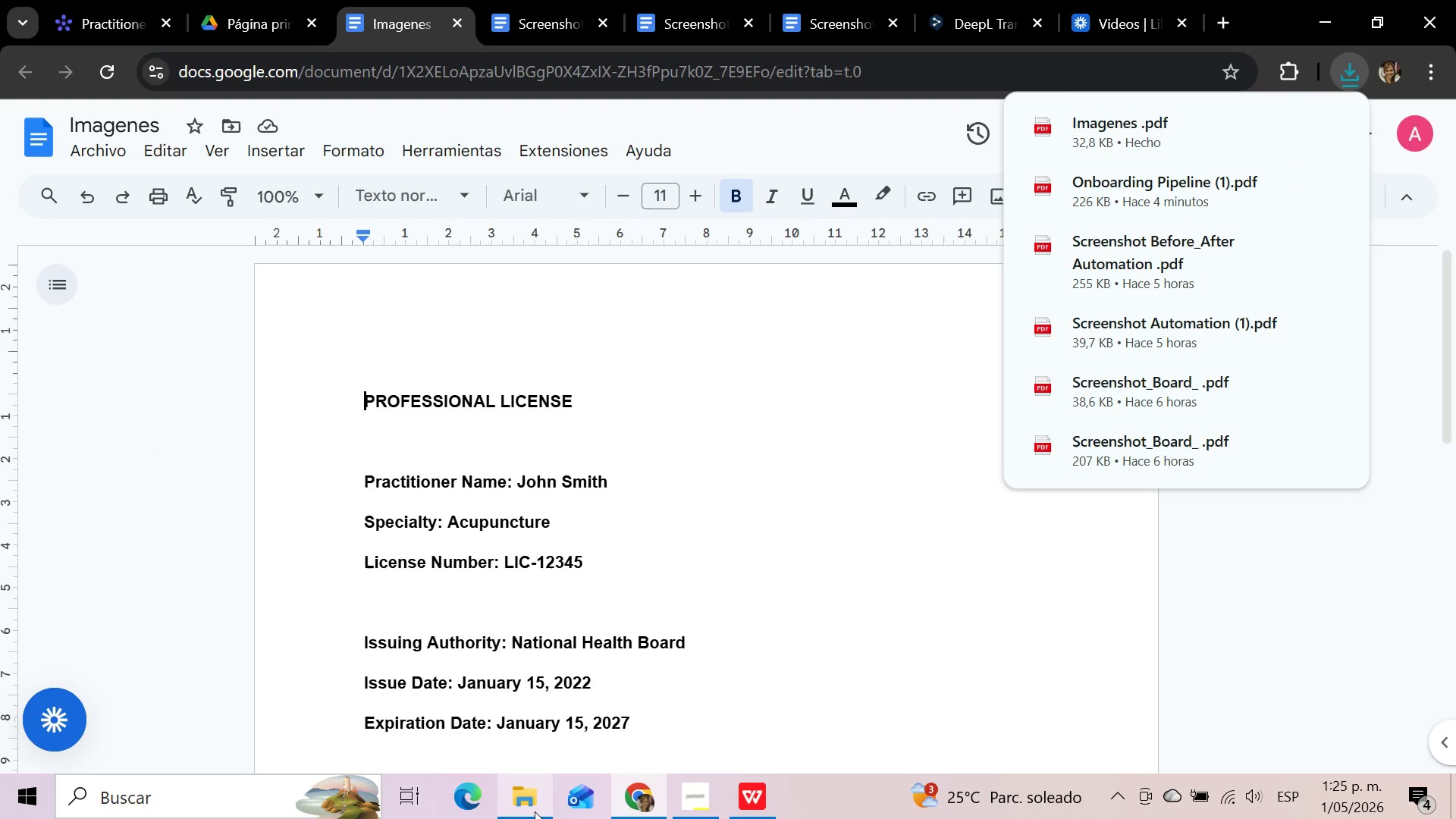 
left_click([535, 811])
 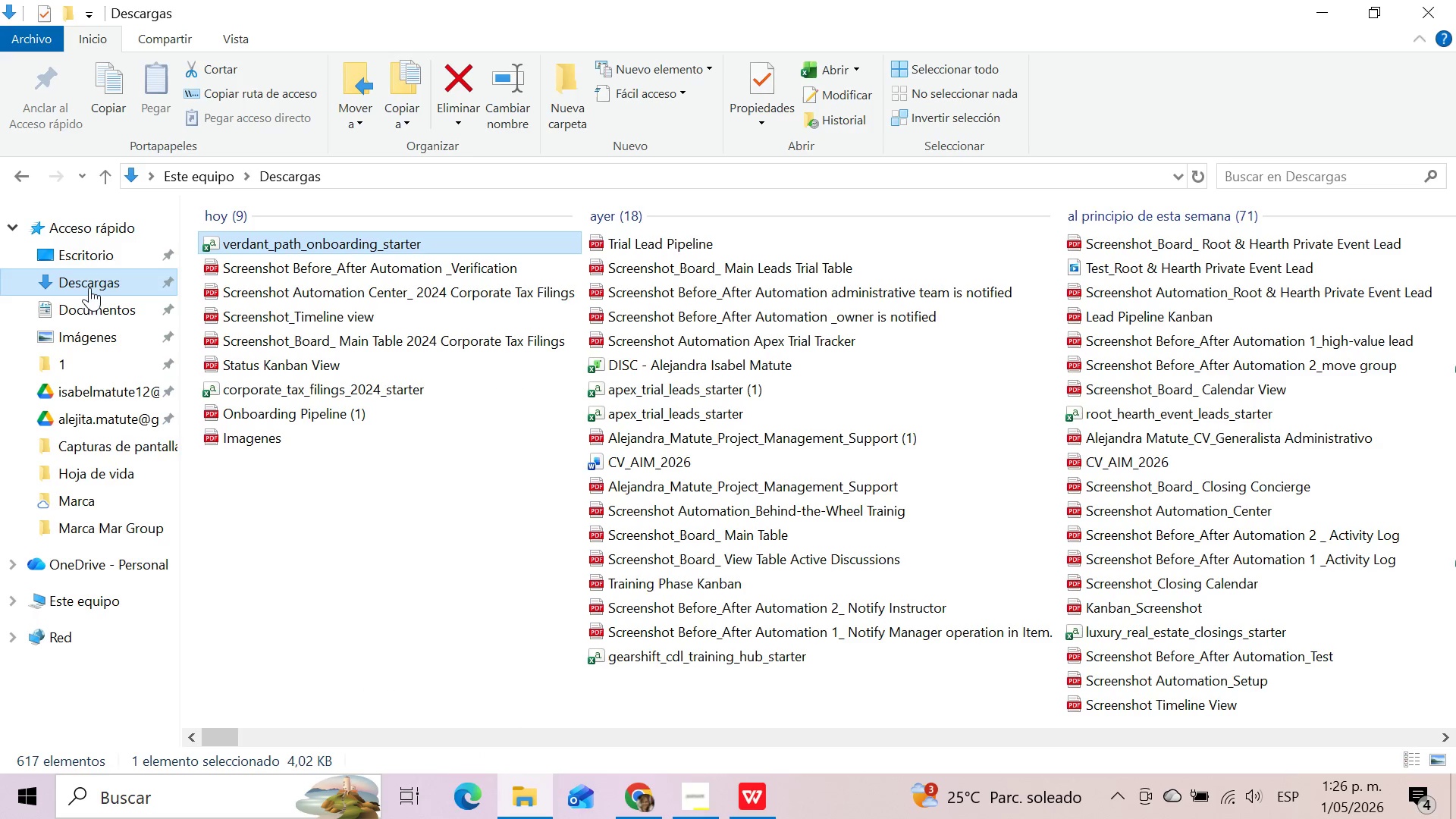 
left_click([89, 287])
 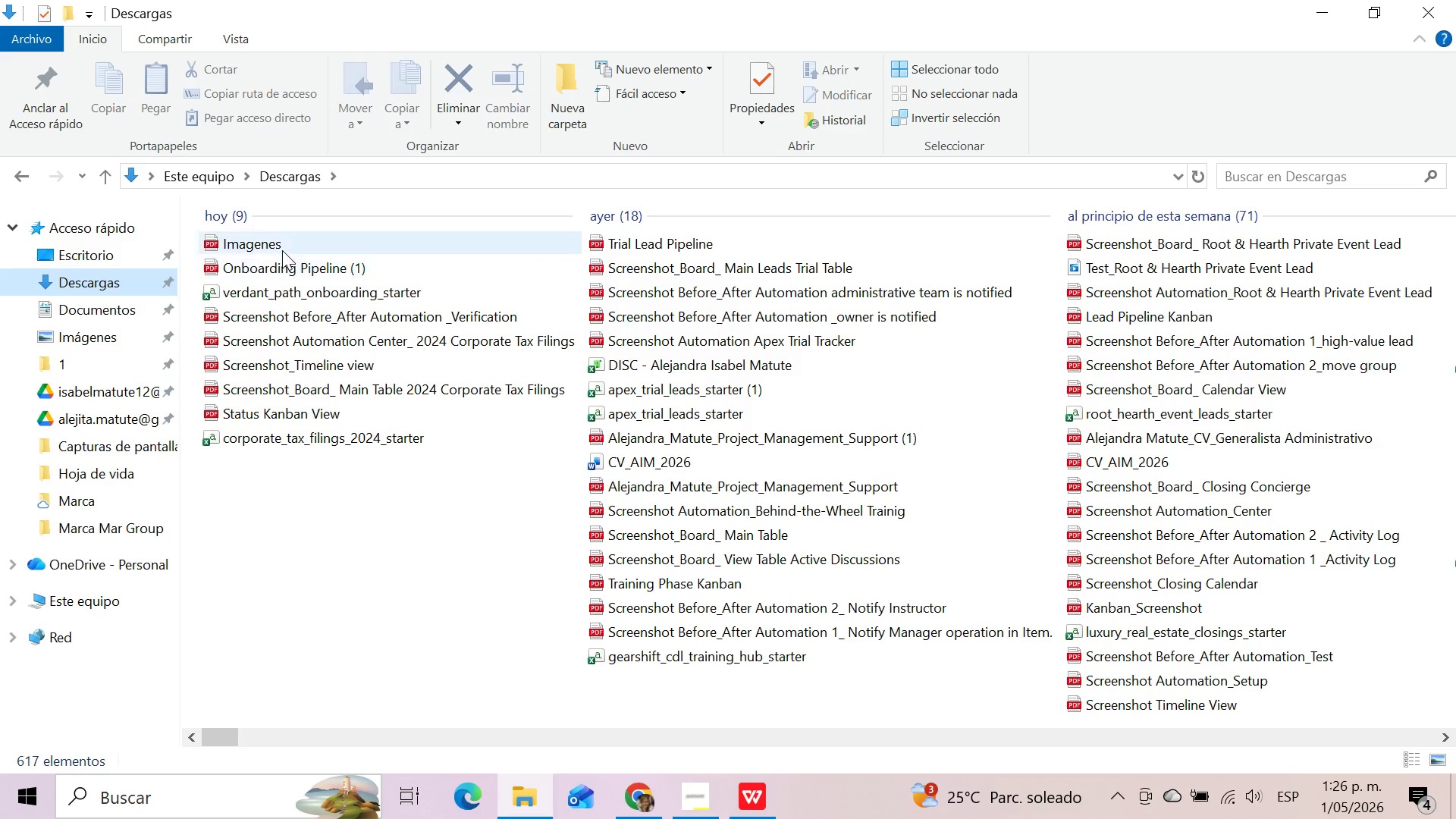 
left_click([281, 244])
 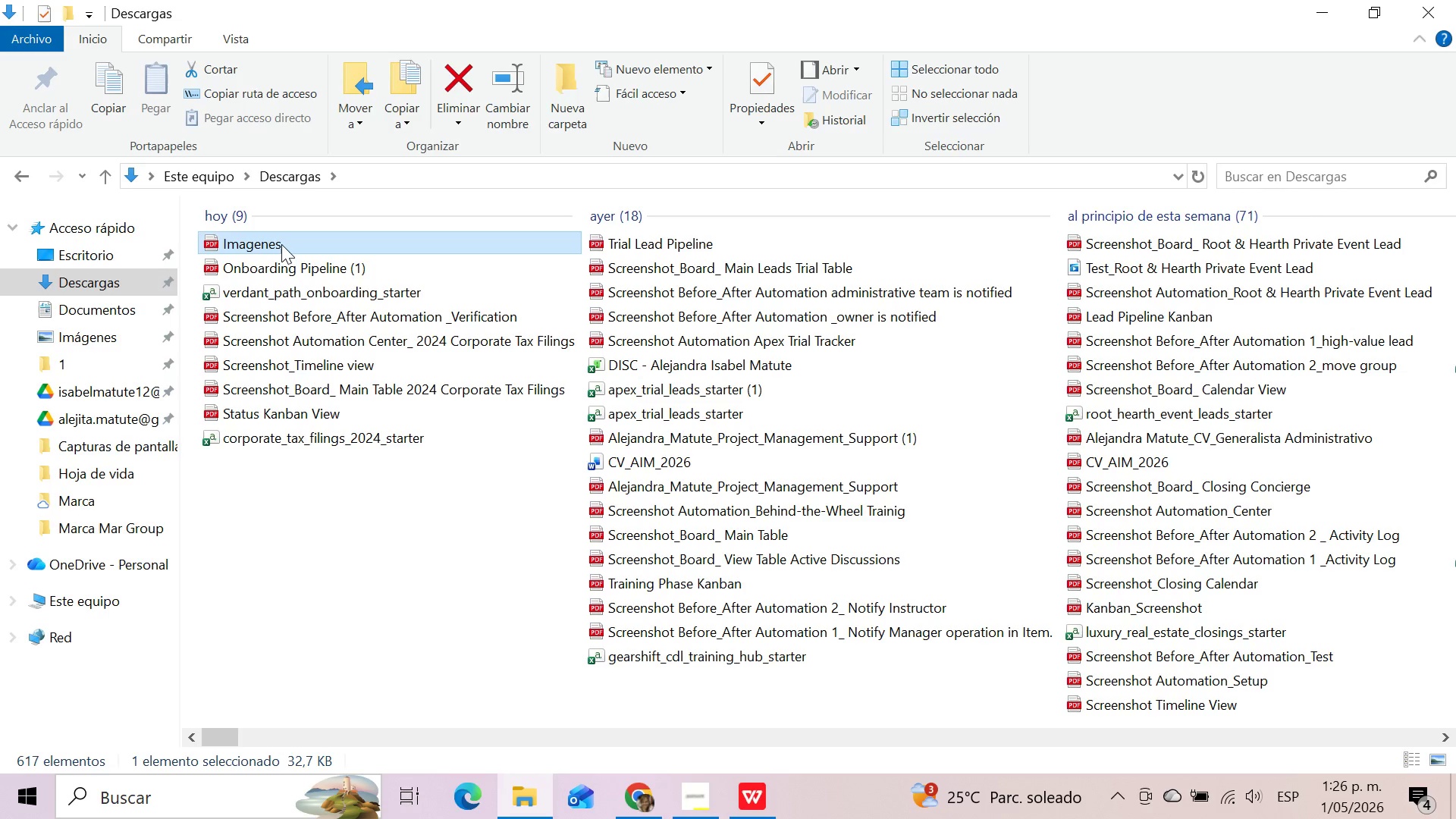 
type([F2]Licencia 1)
 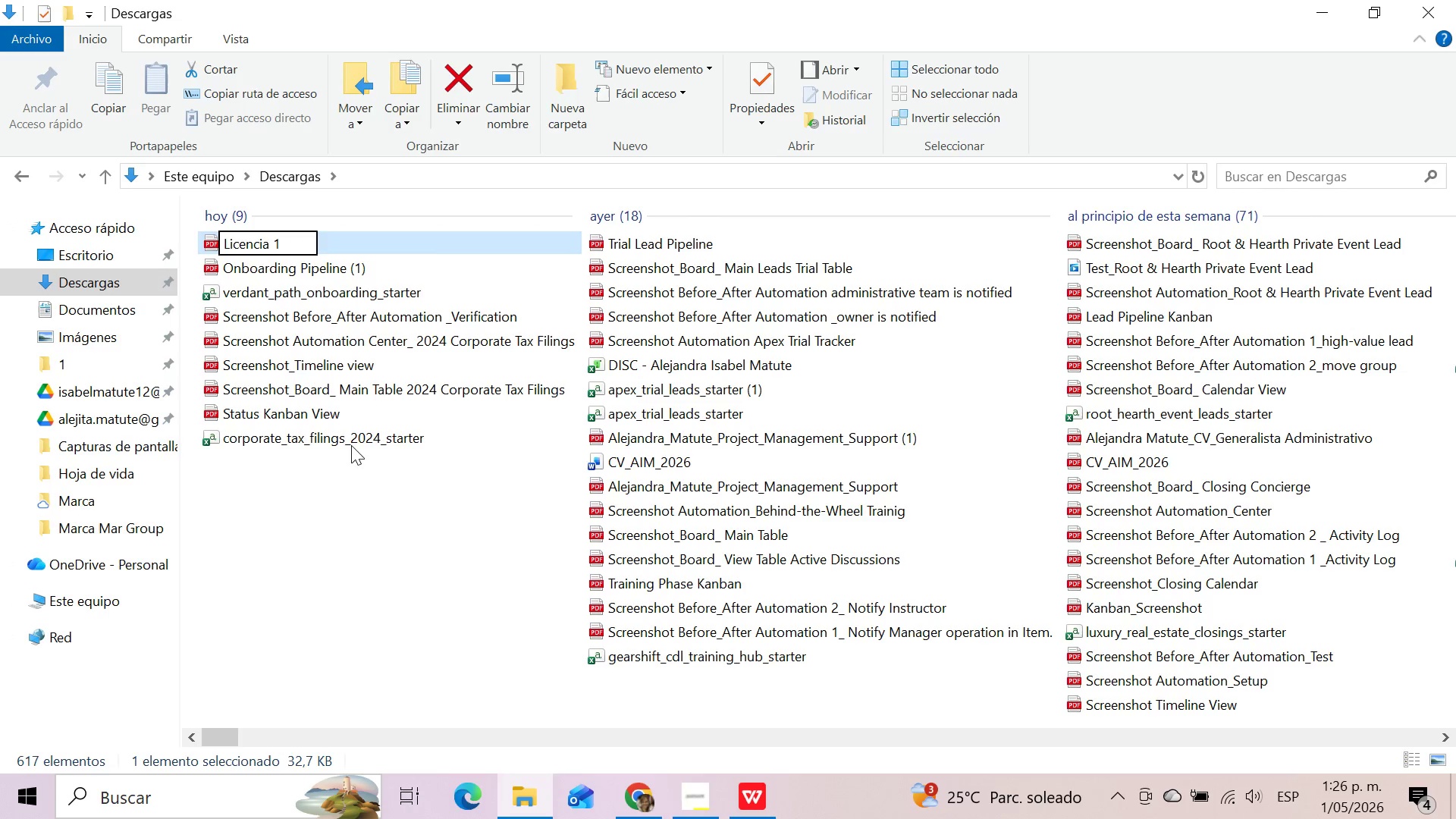 
left_click([358, 588])
 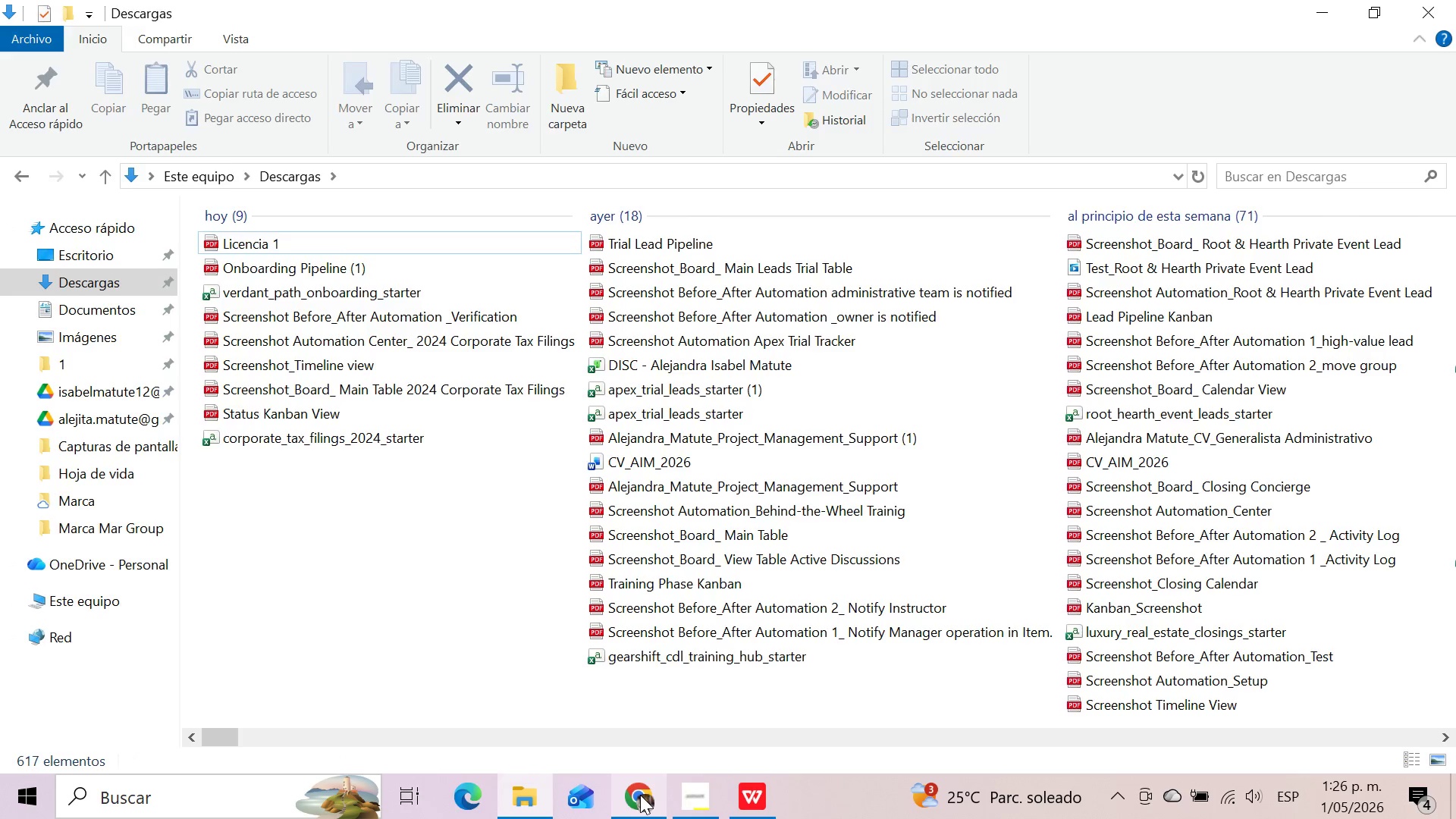 
left_click([98, 10])
 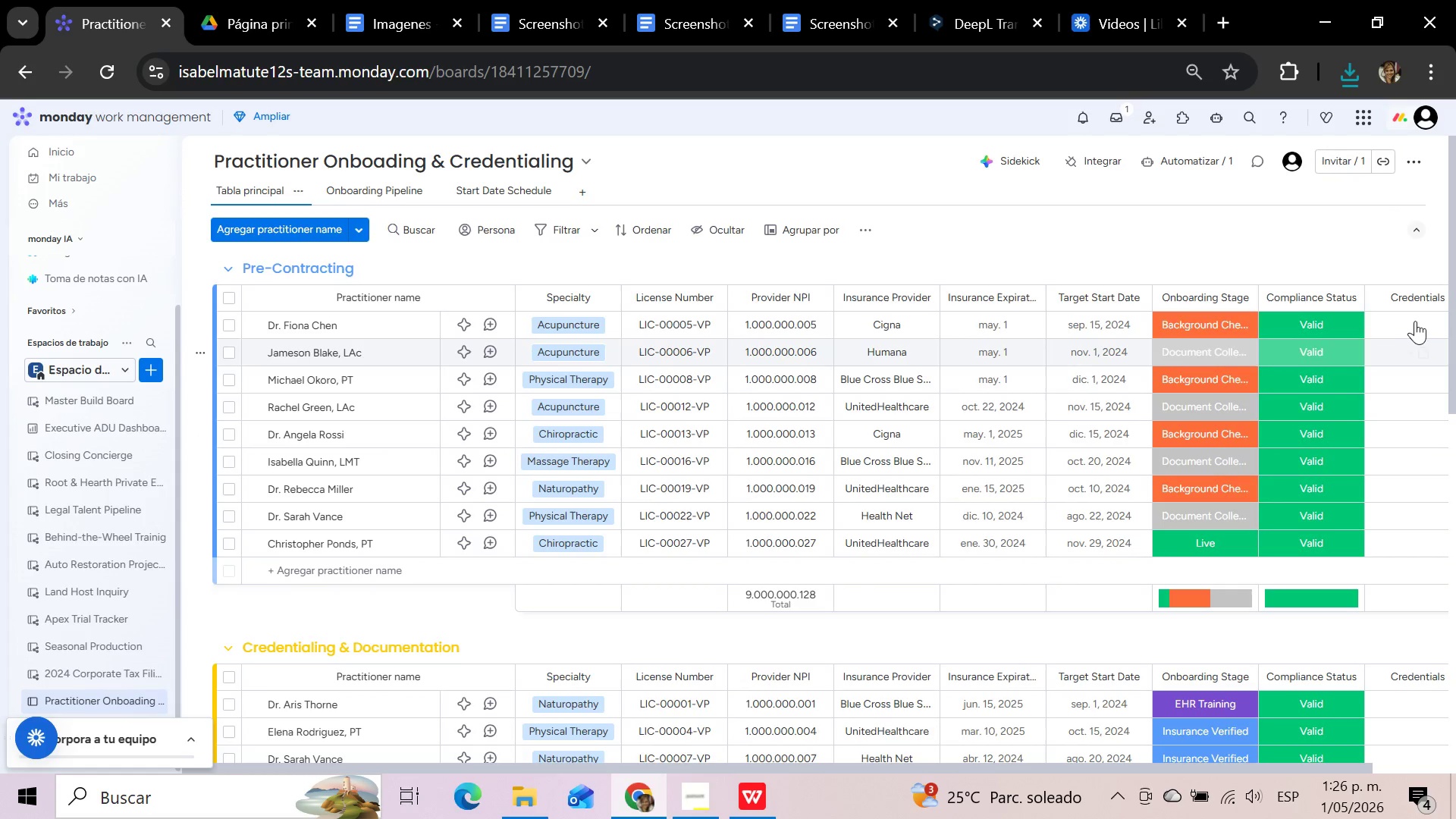 
left_click([1423, 318])
 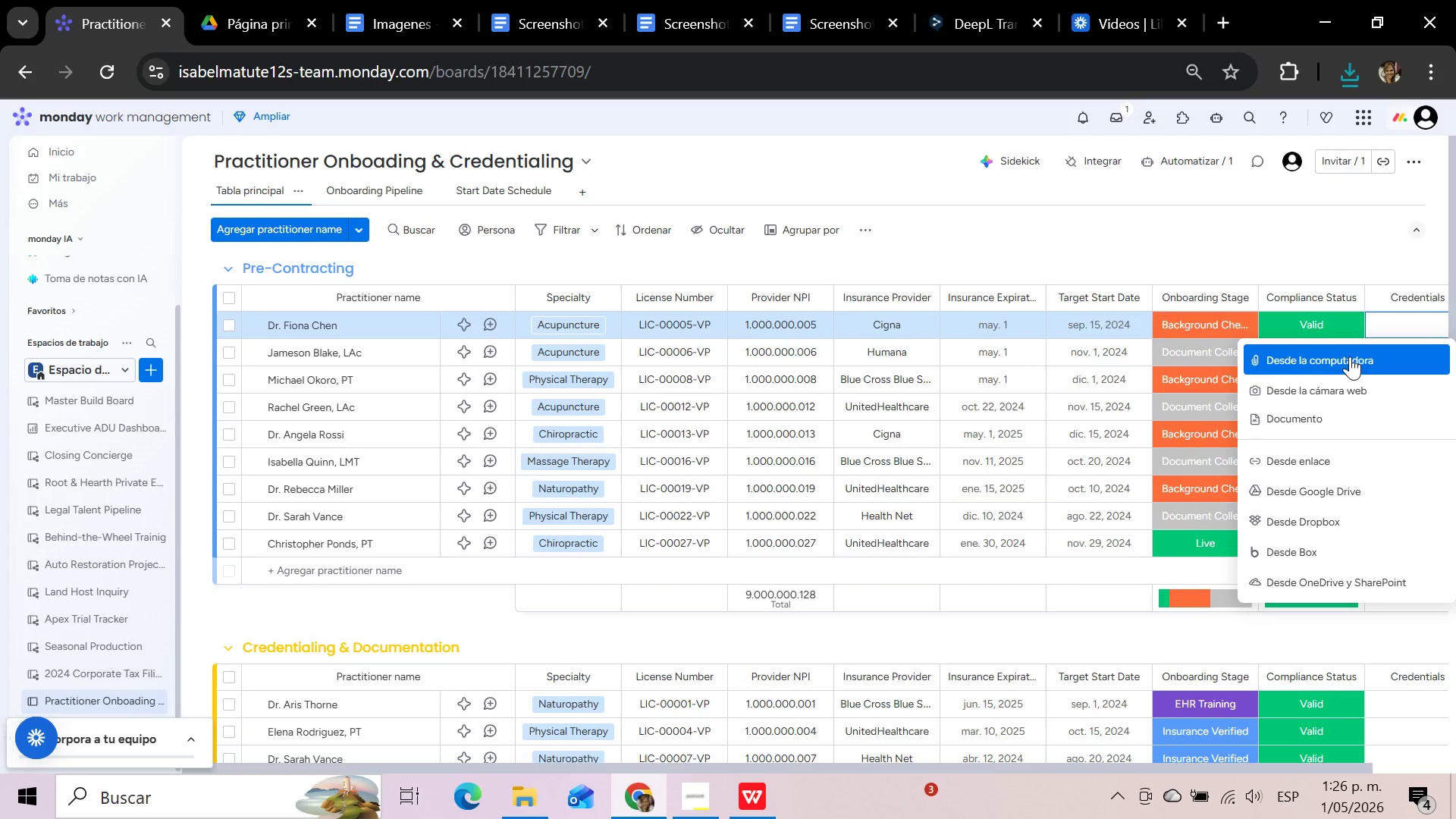 
left_click([1300, 416])
 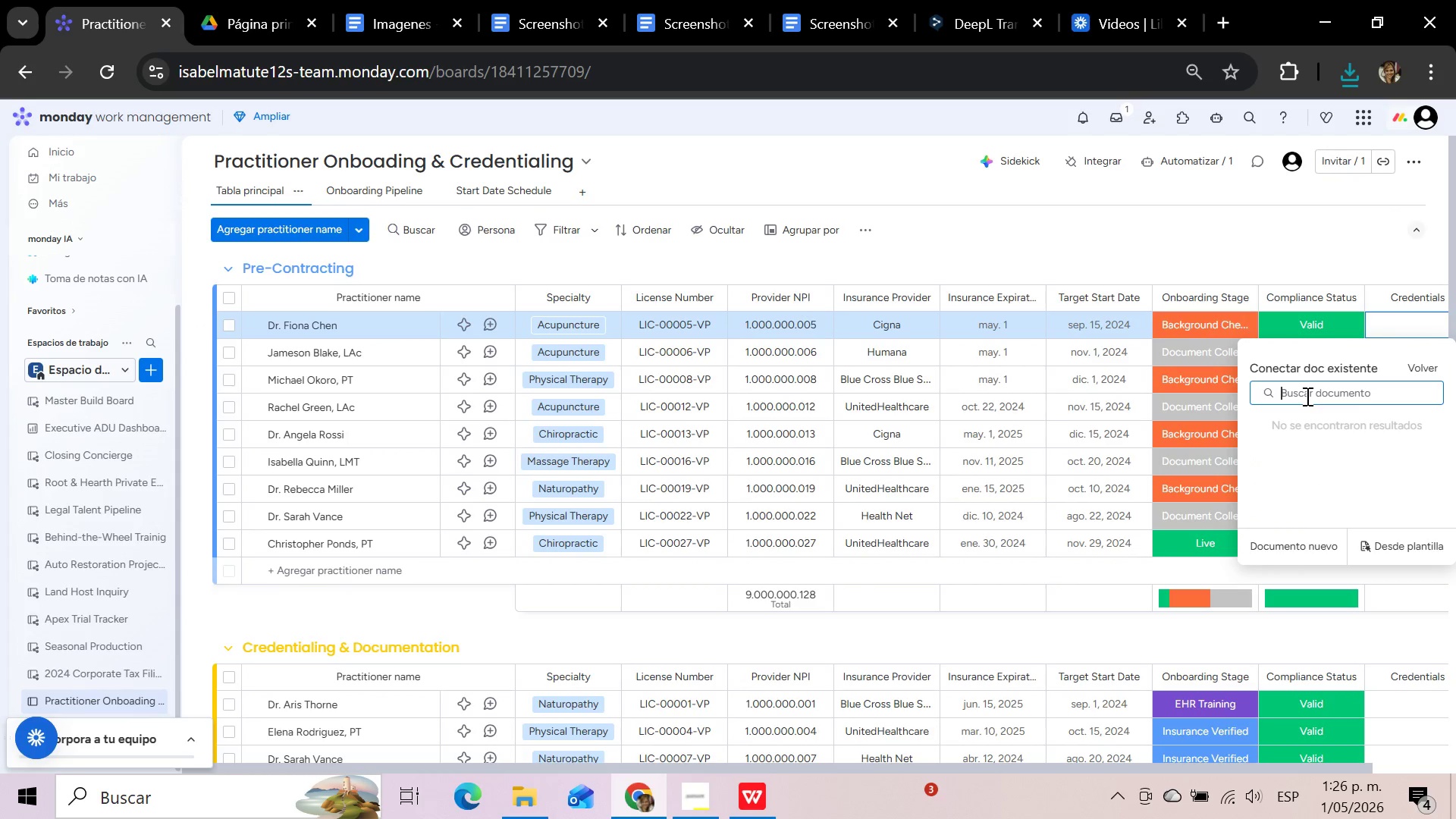 
type(licencia q)
 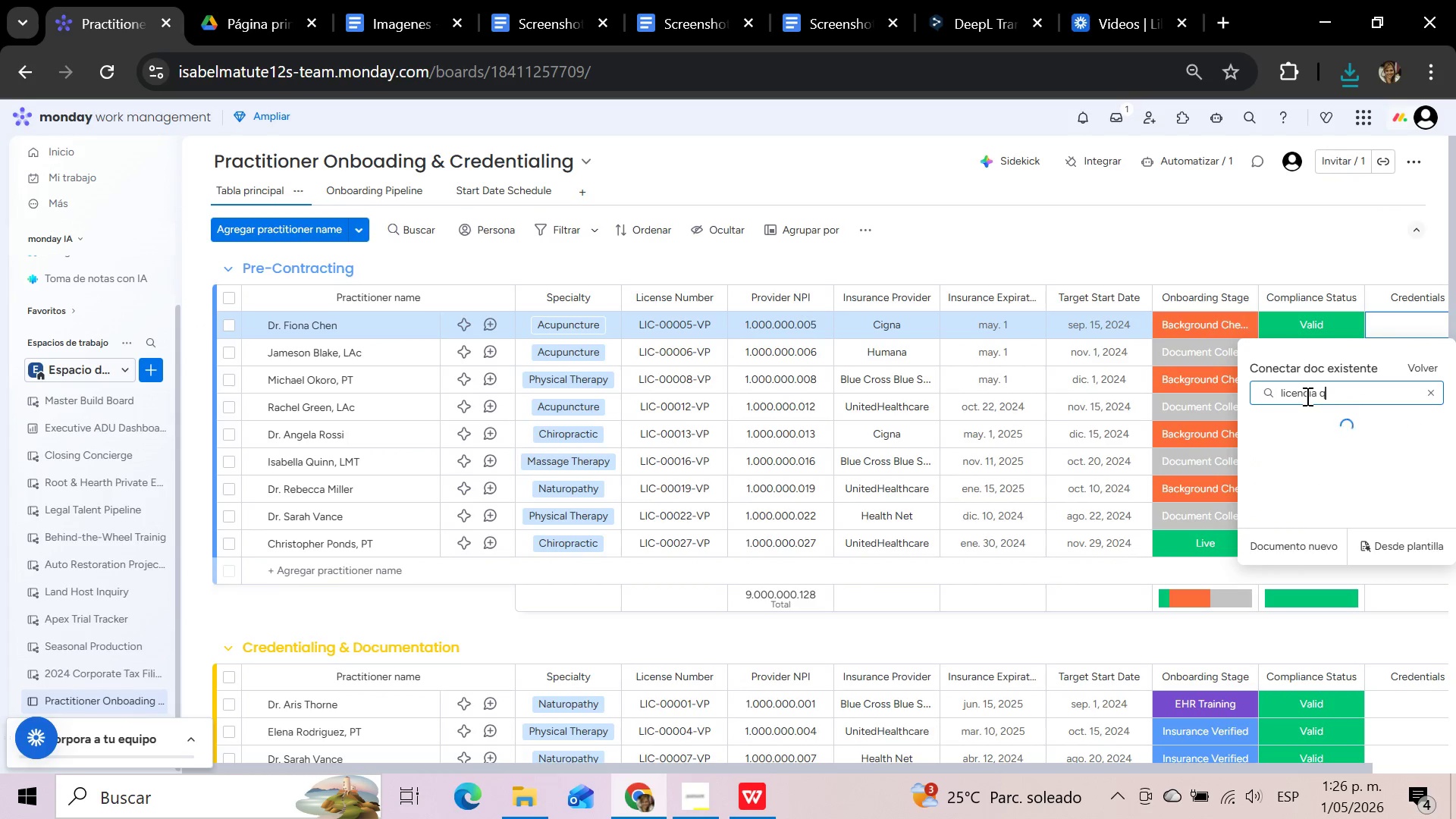 
hold_key(key=Backspace, duration=0.36)
 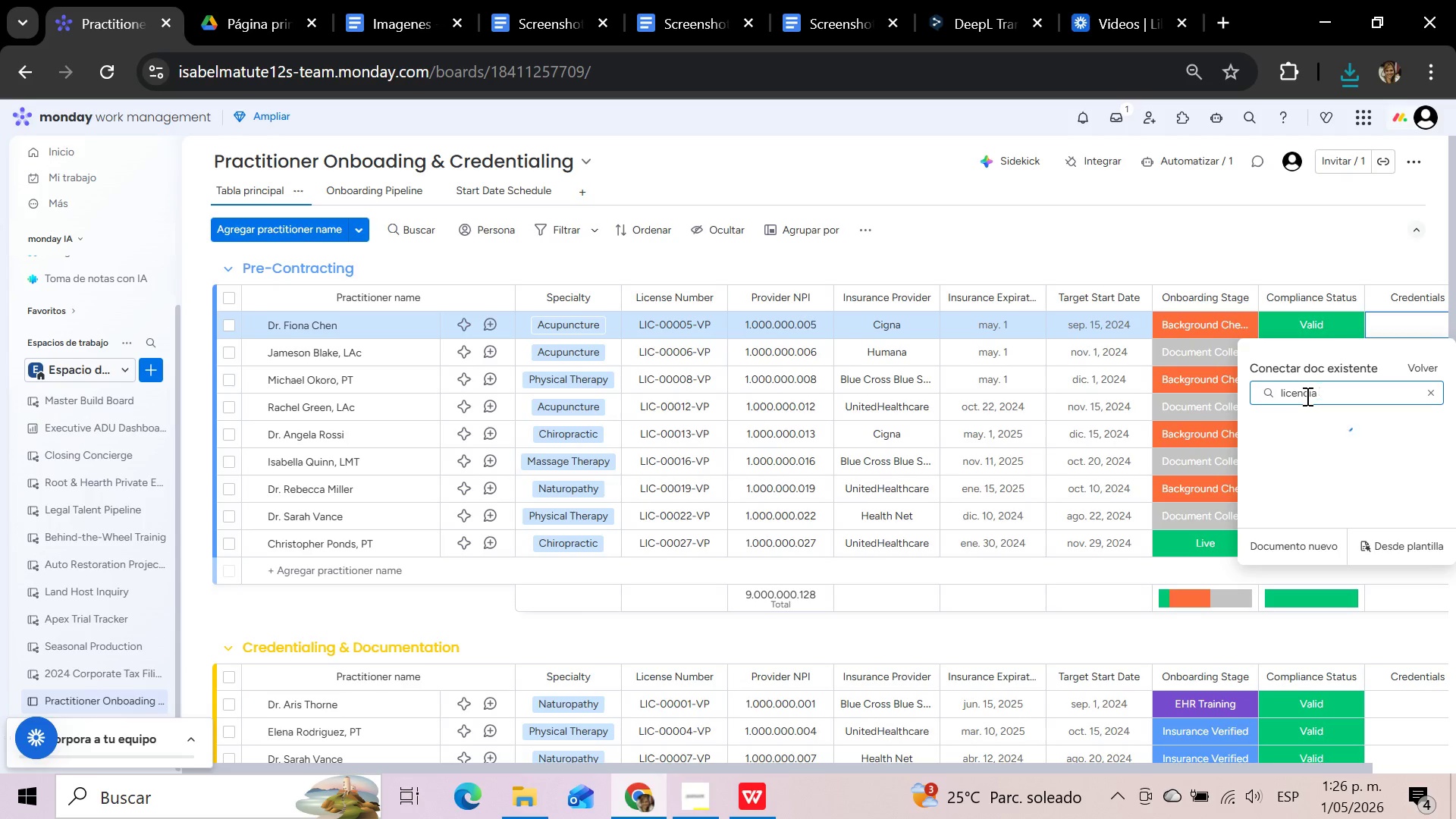 
hold_key(key=Backspace, duration=1.36)
 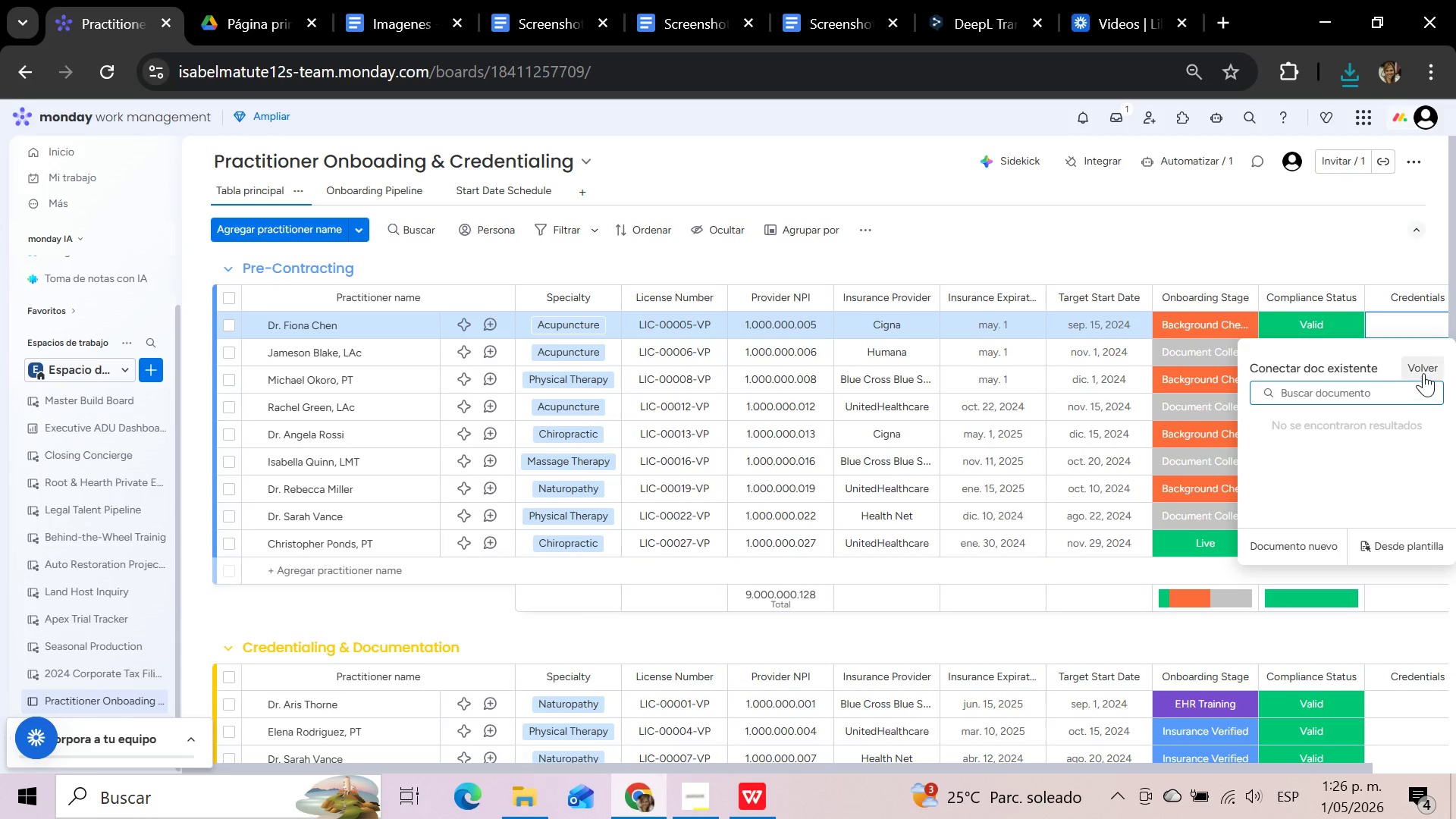 
left_click([1422, 372])
 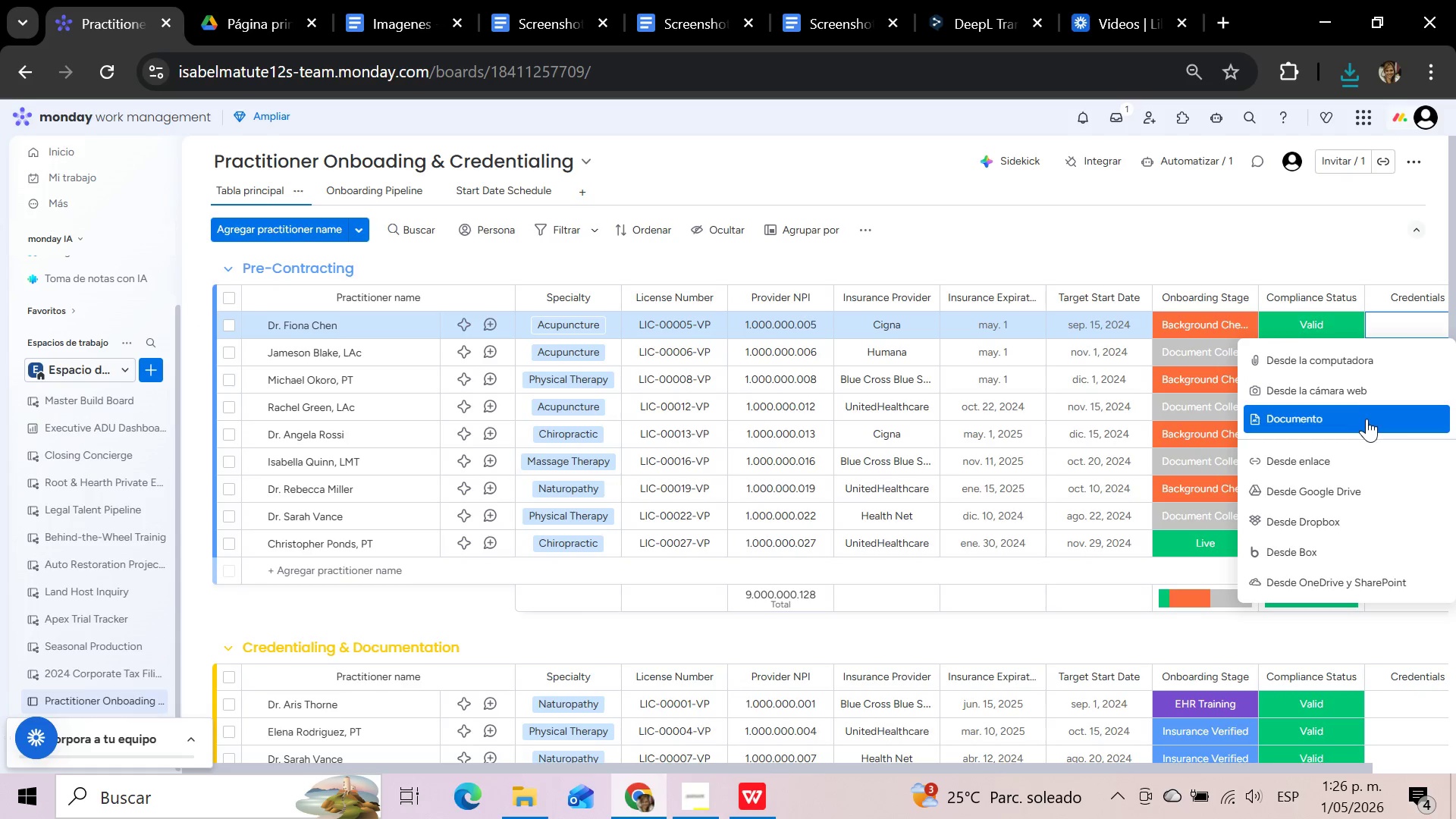 
left_click([1361, 365])
 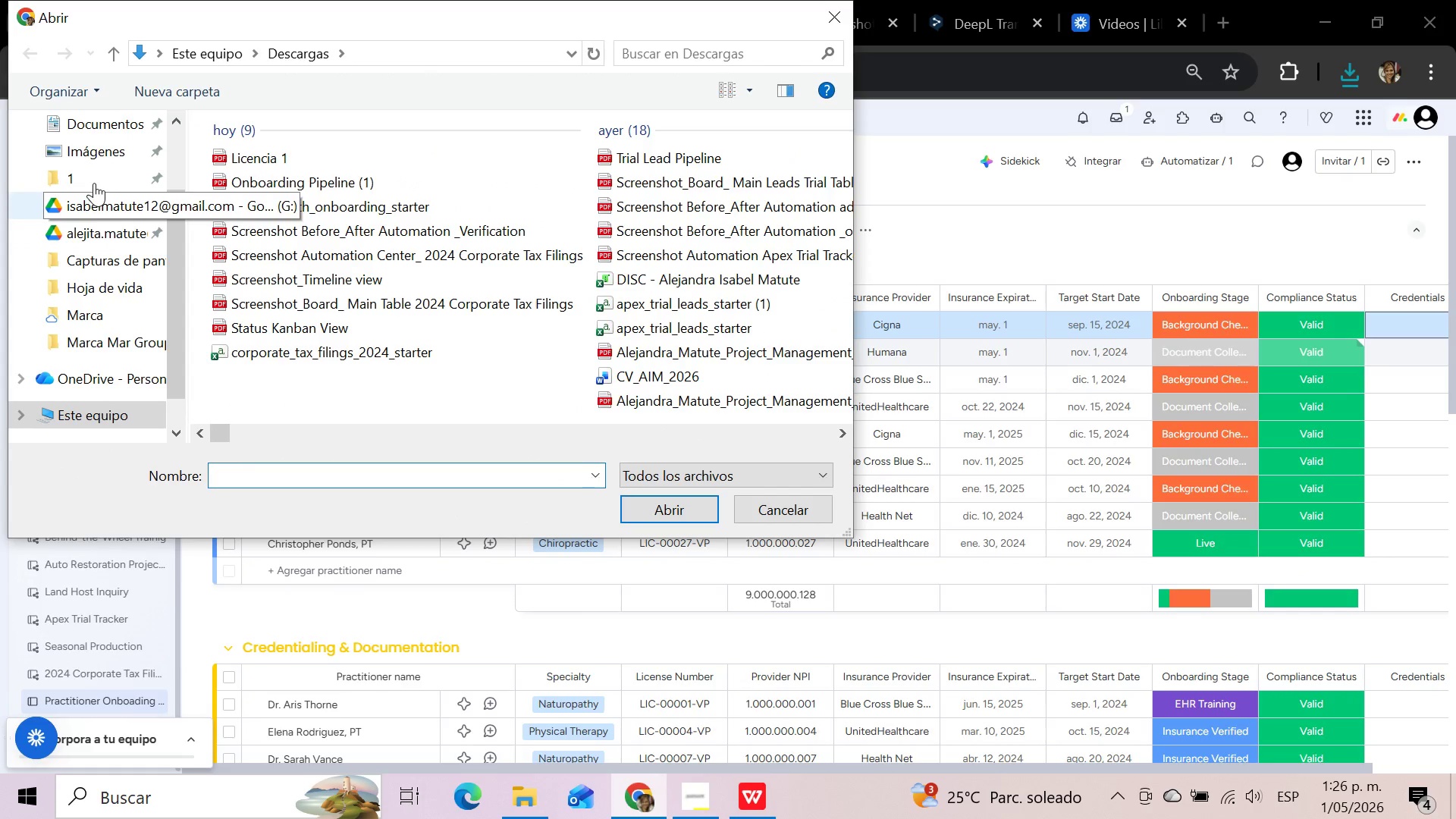 
wait(8.62)
 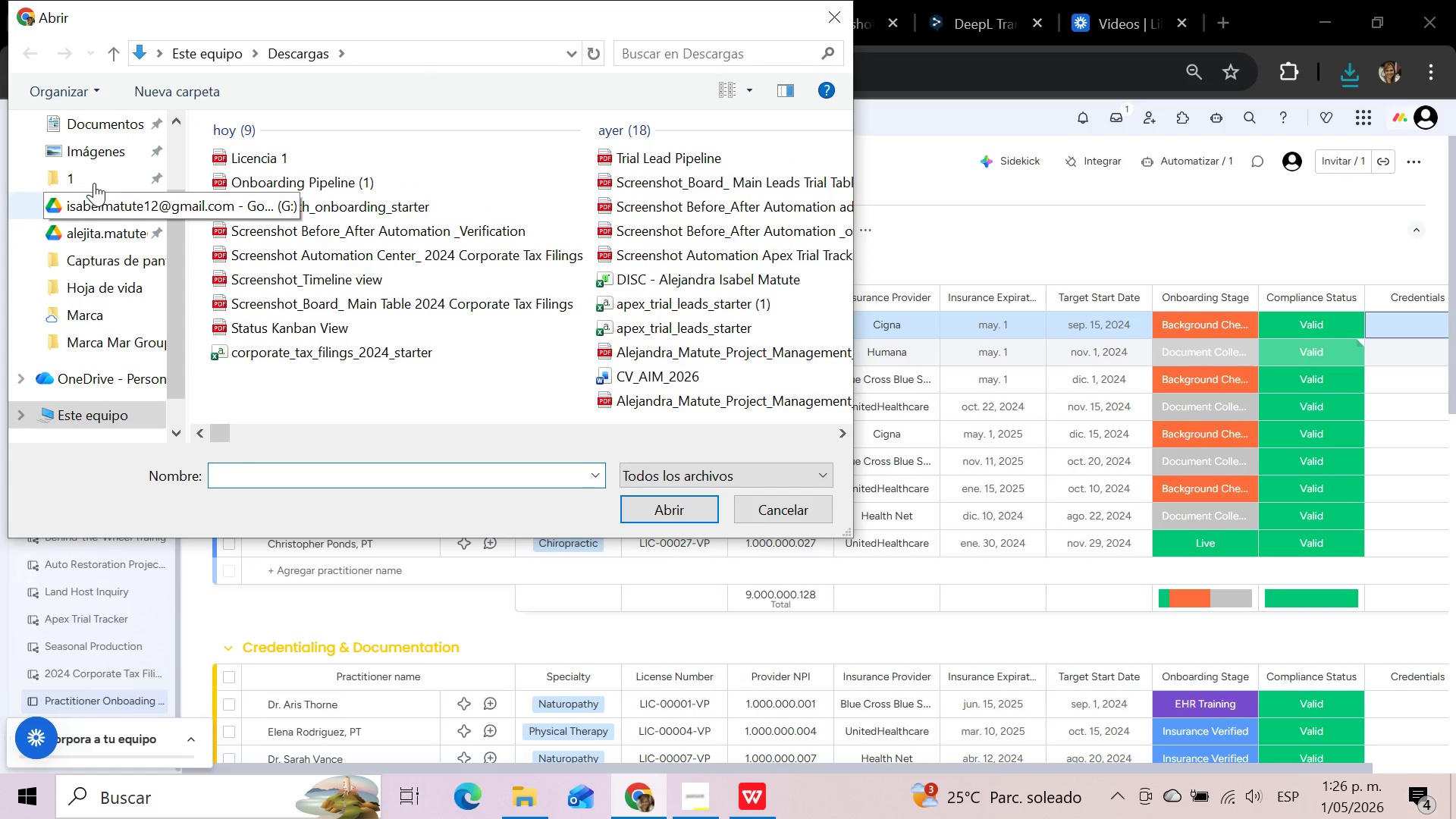 
left_click_drag(start_coordinate=[833, 767], to_coordinate=[1034, 767])
 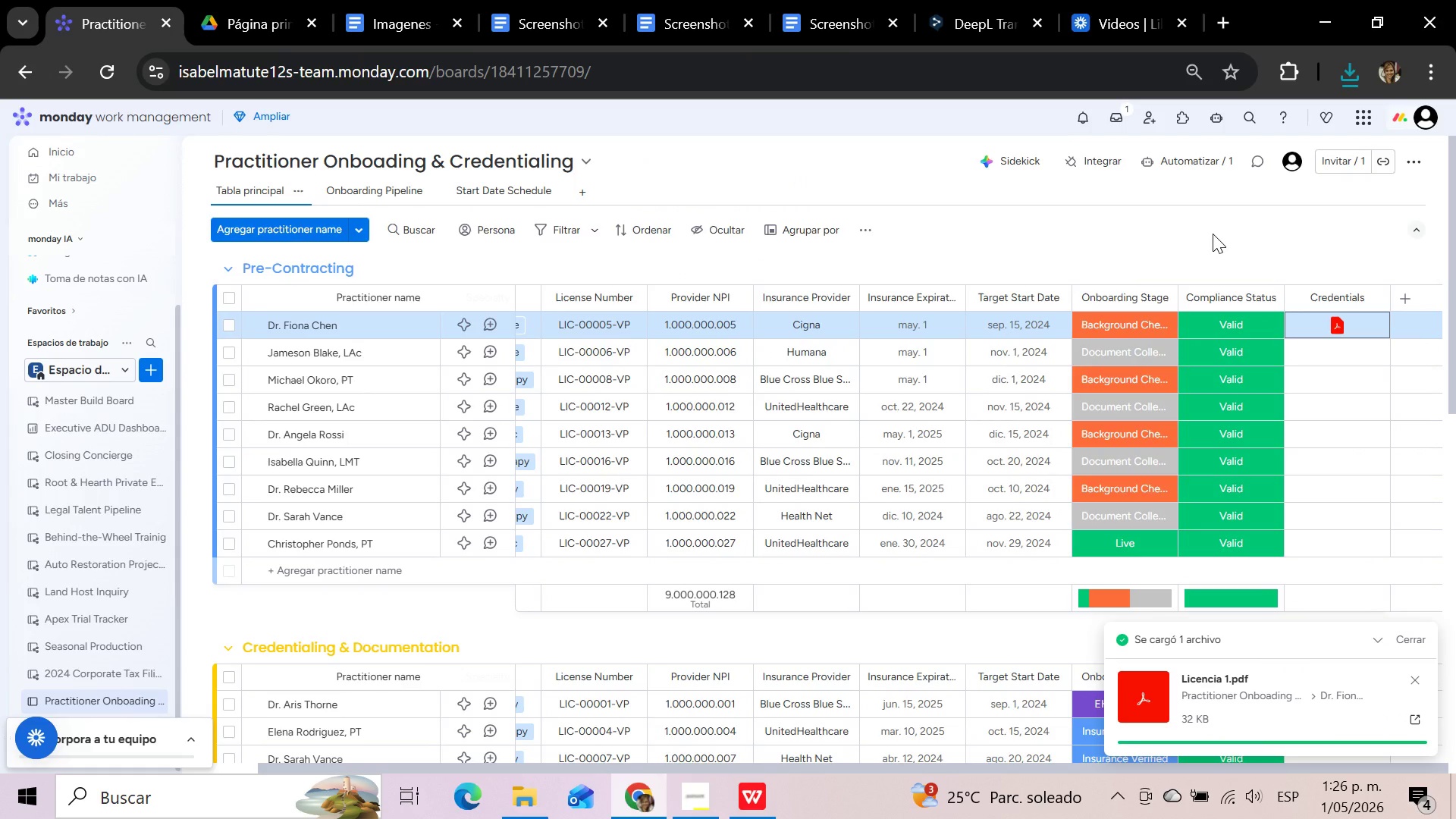 
left_click([1191, 239])
 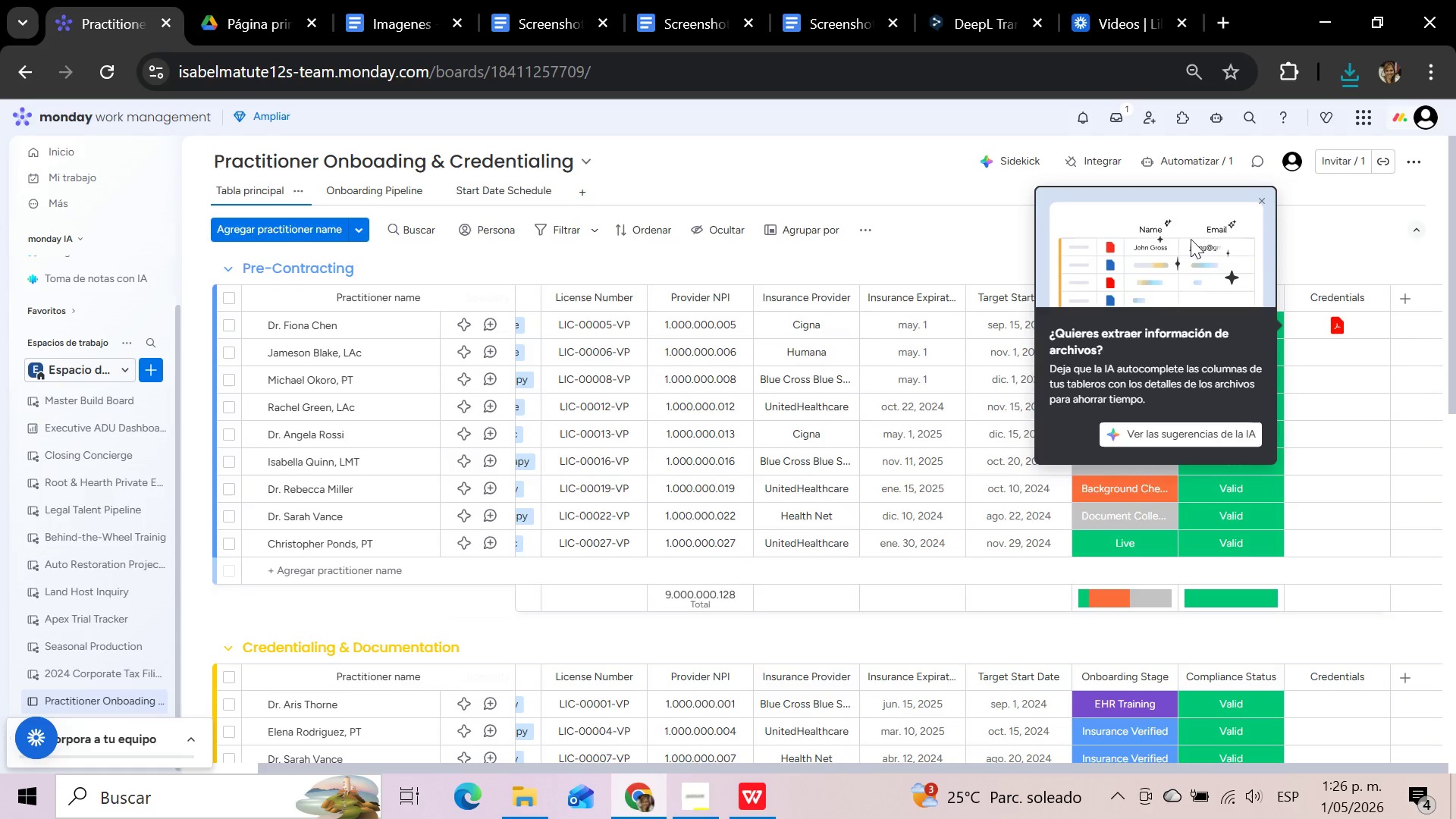 
left_click([1334, 244])
 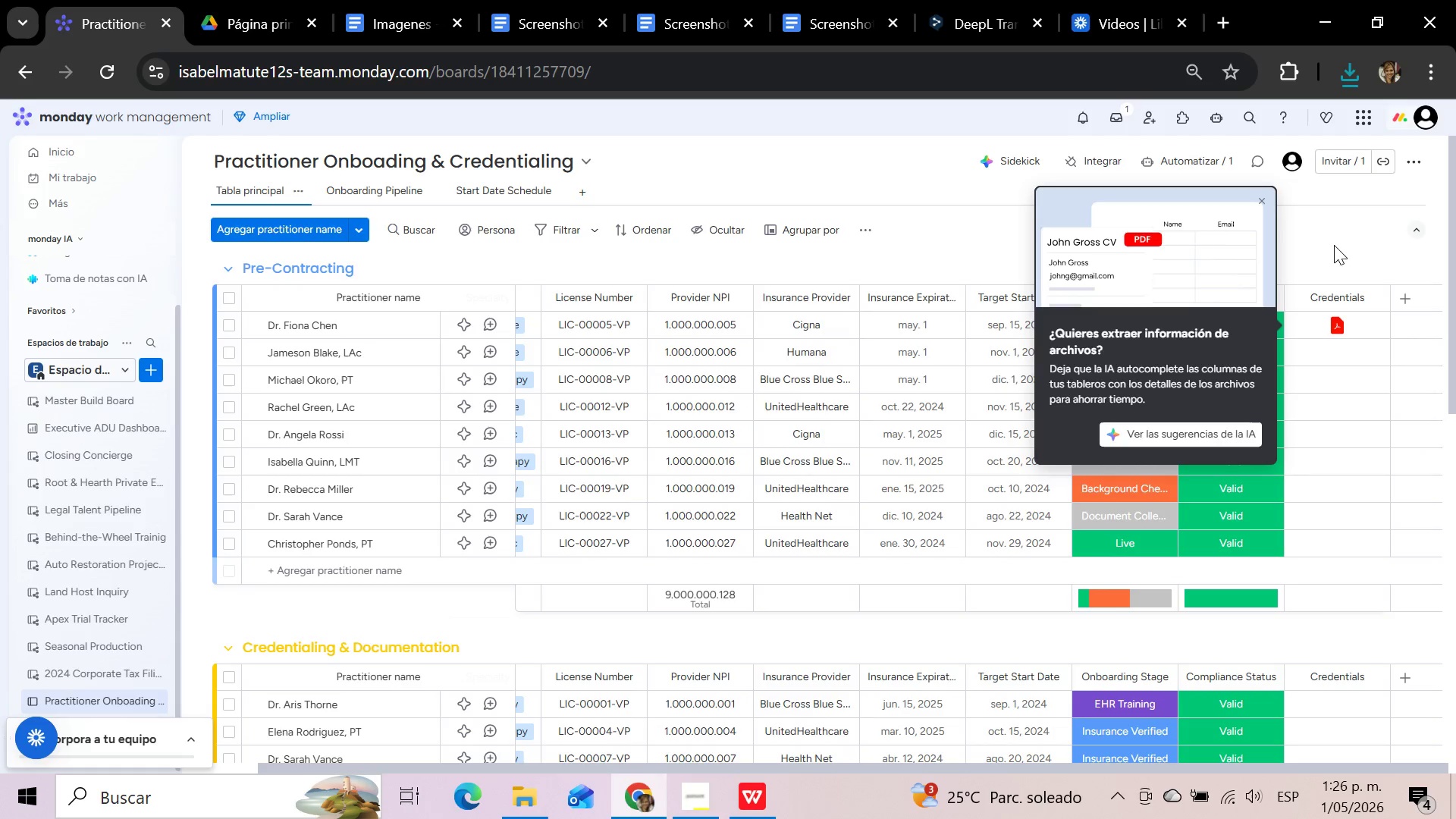 
left_click([1258, 201])
 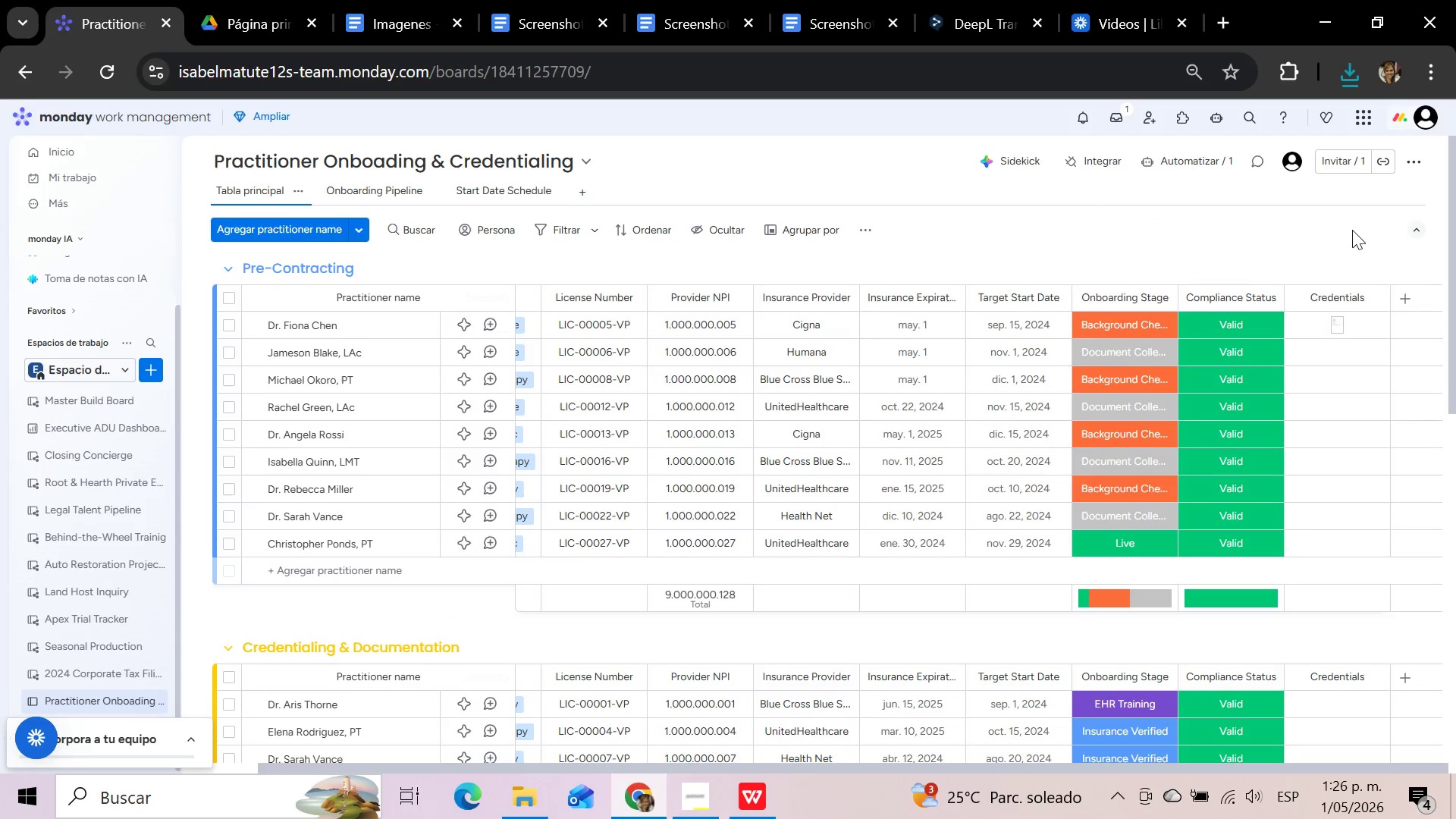 
left_click([1323, 241])
 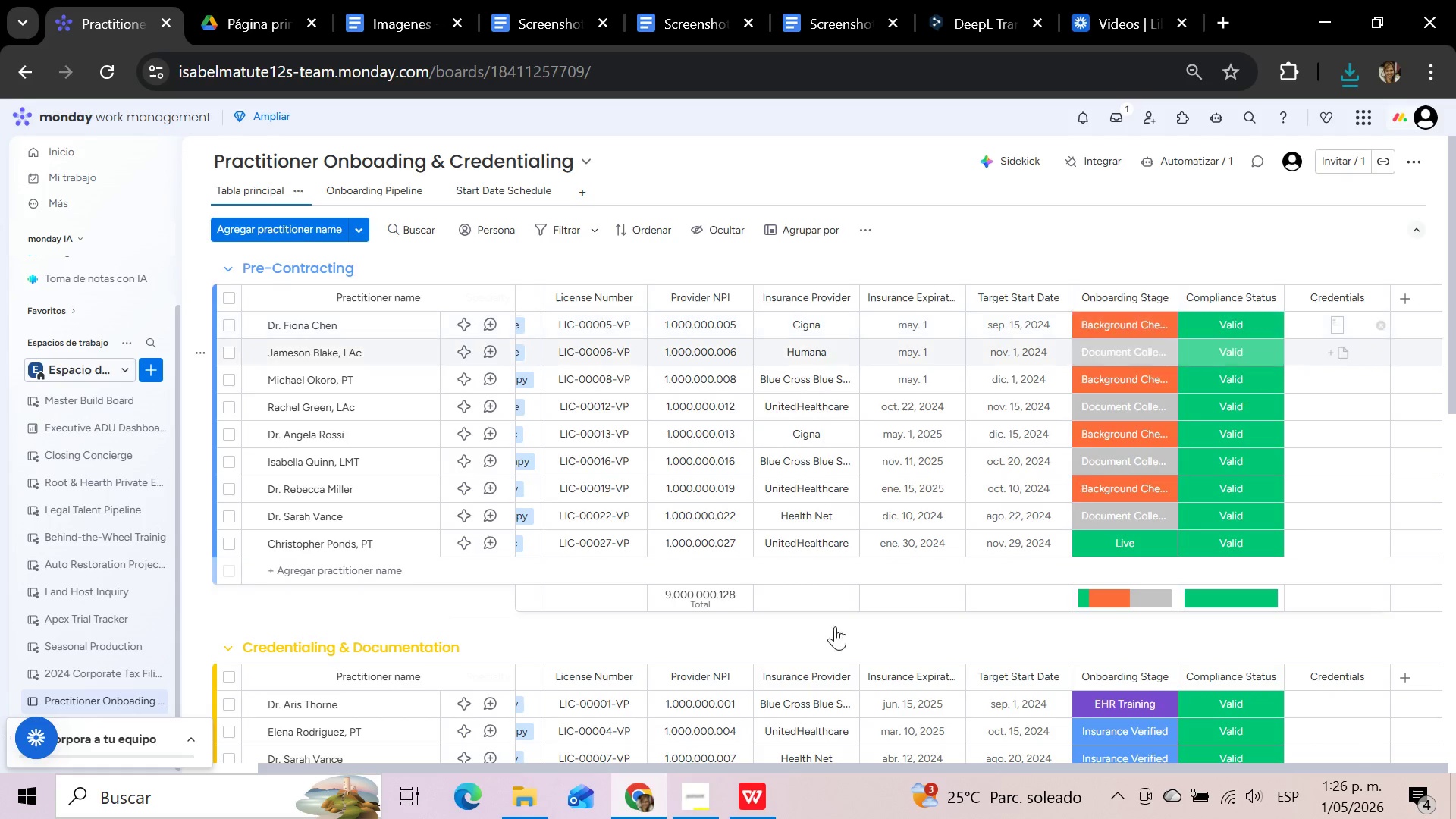 
wait(6.41)
 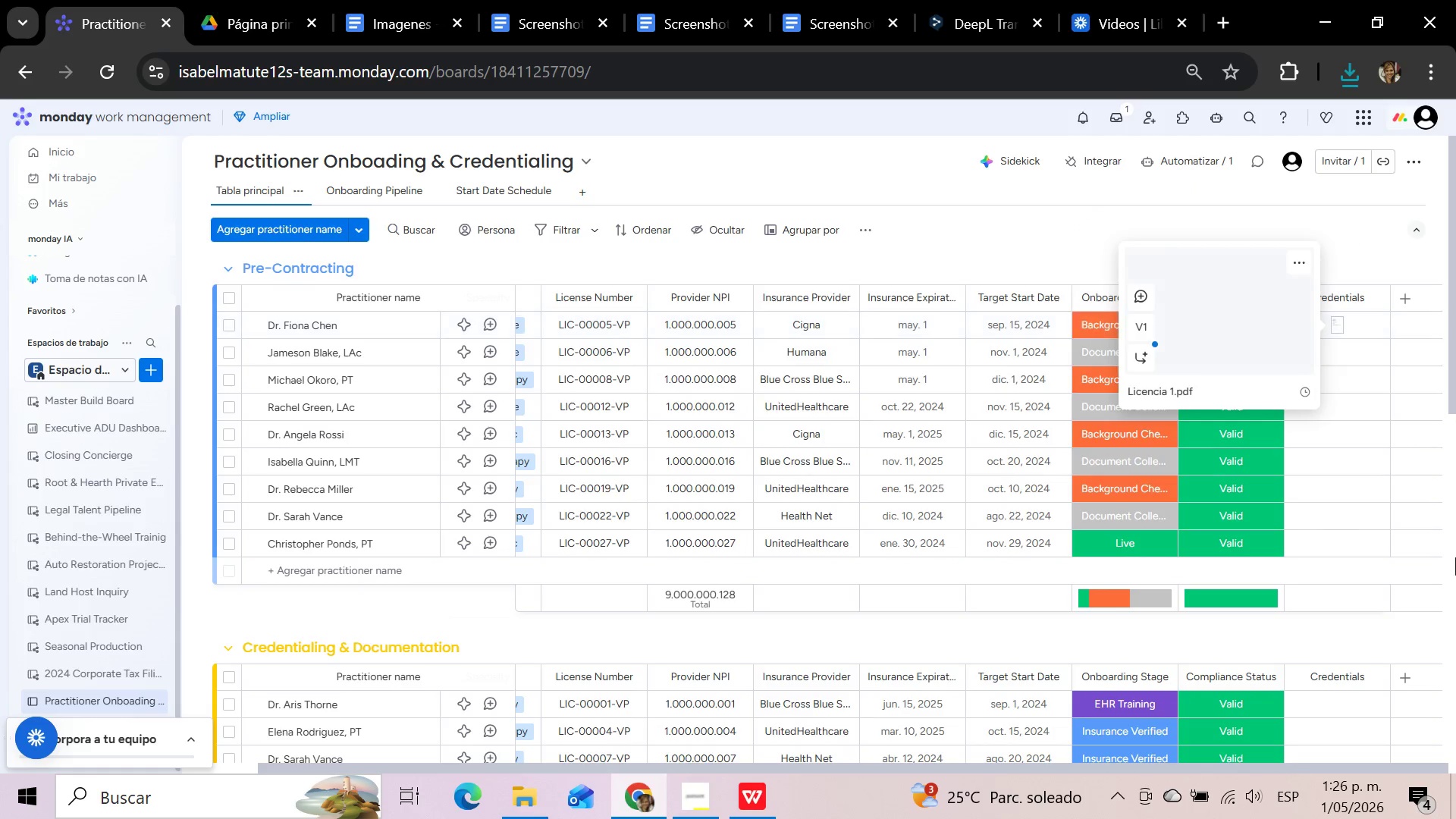 
mouse_move([691, 795])
 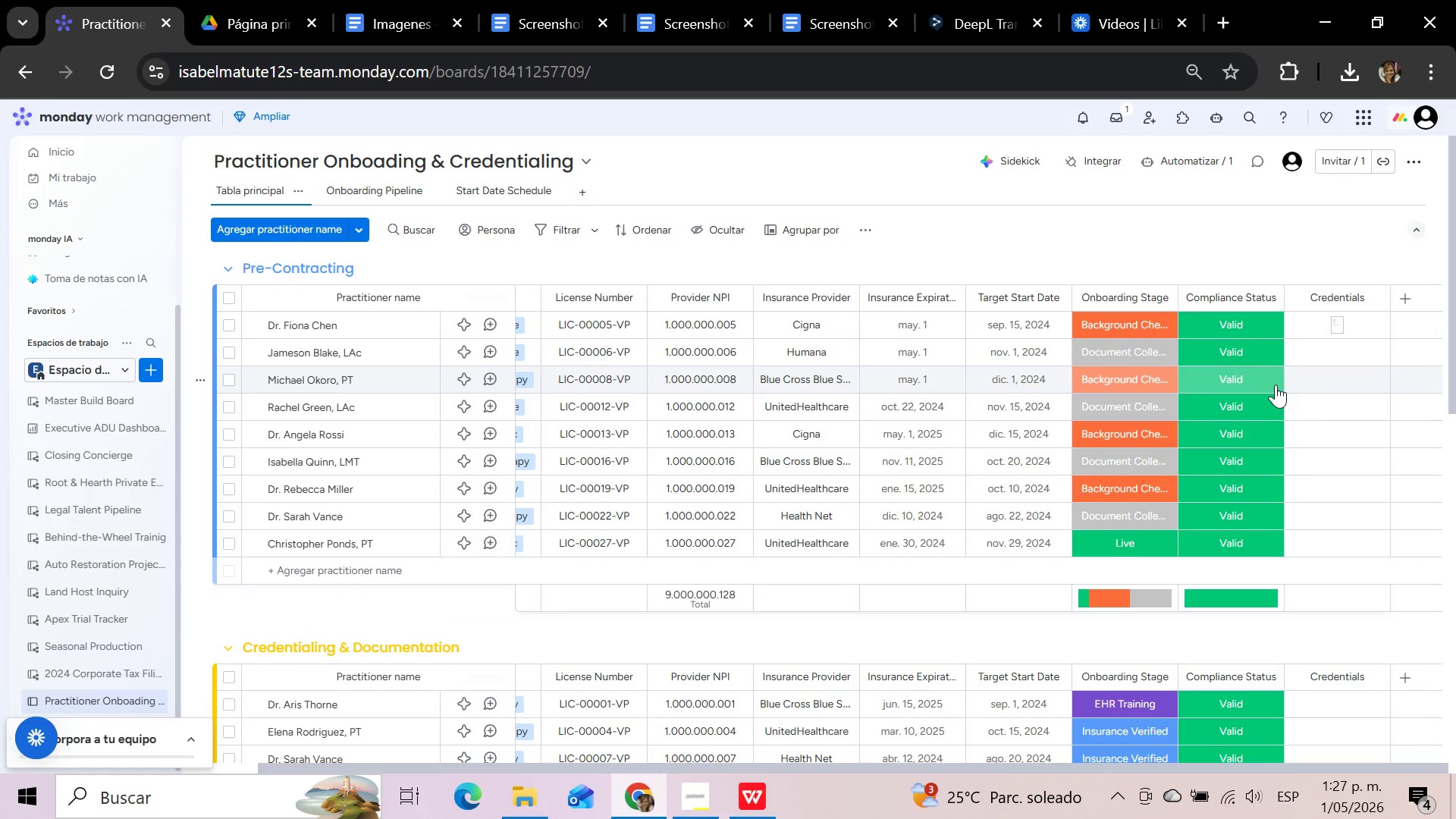 
mouse_move([1322, 353])
 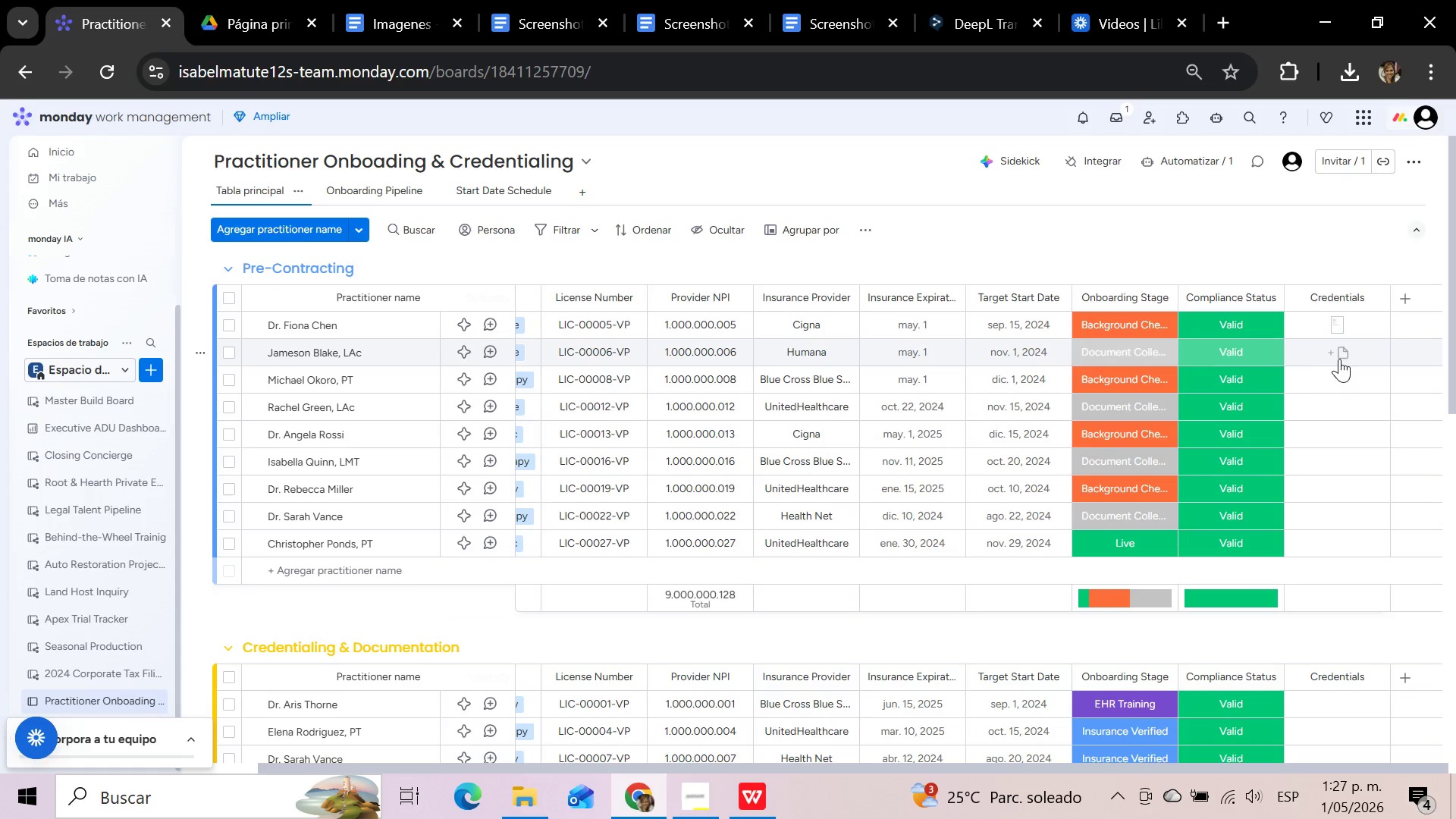 
left_click([1340, 359])
 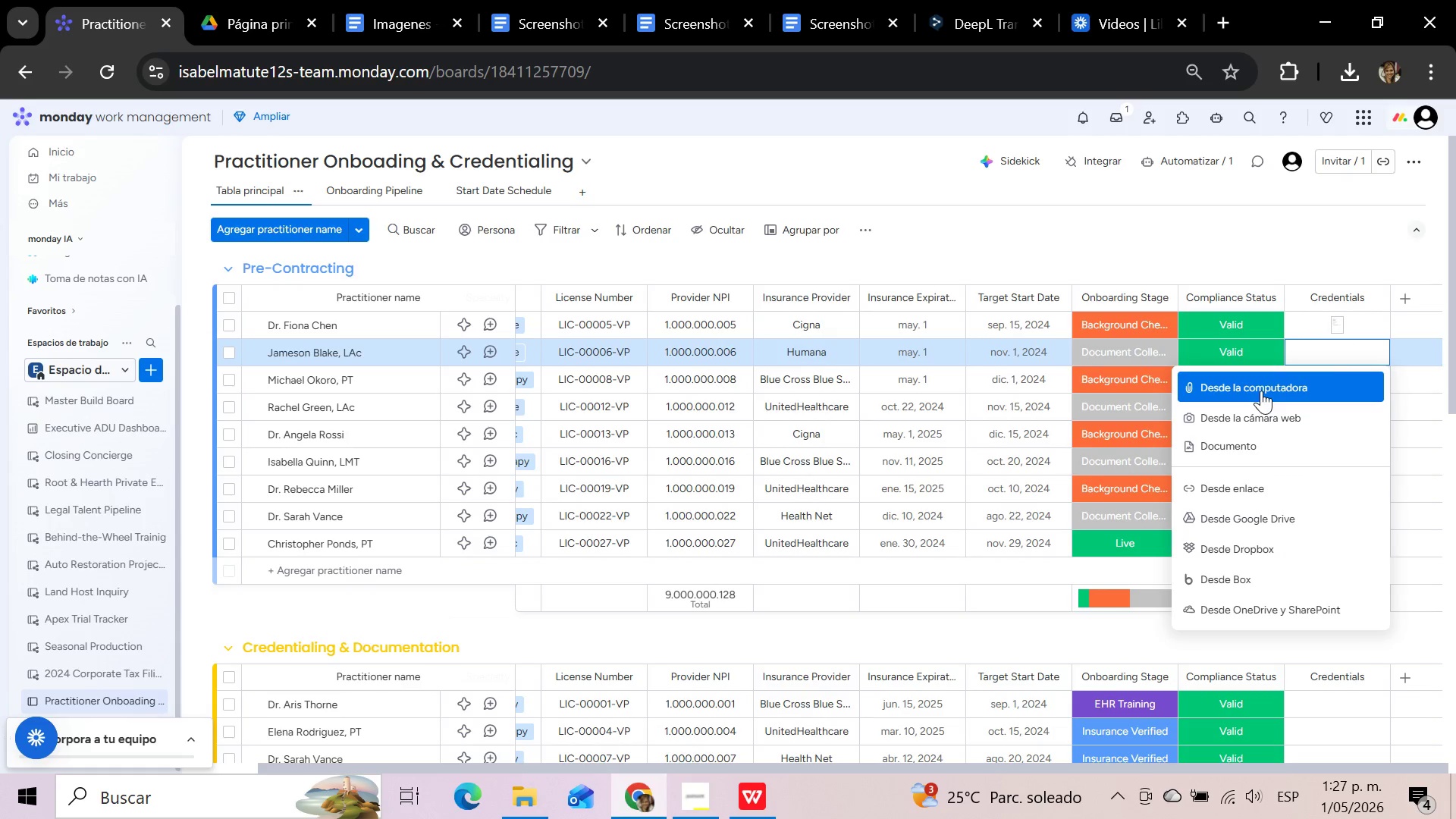 
left_click([1261, 391])
 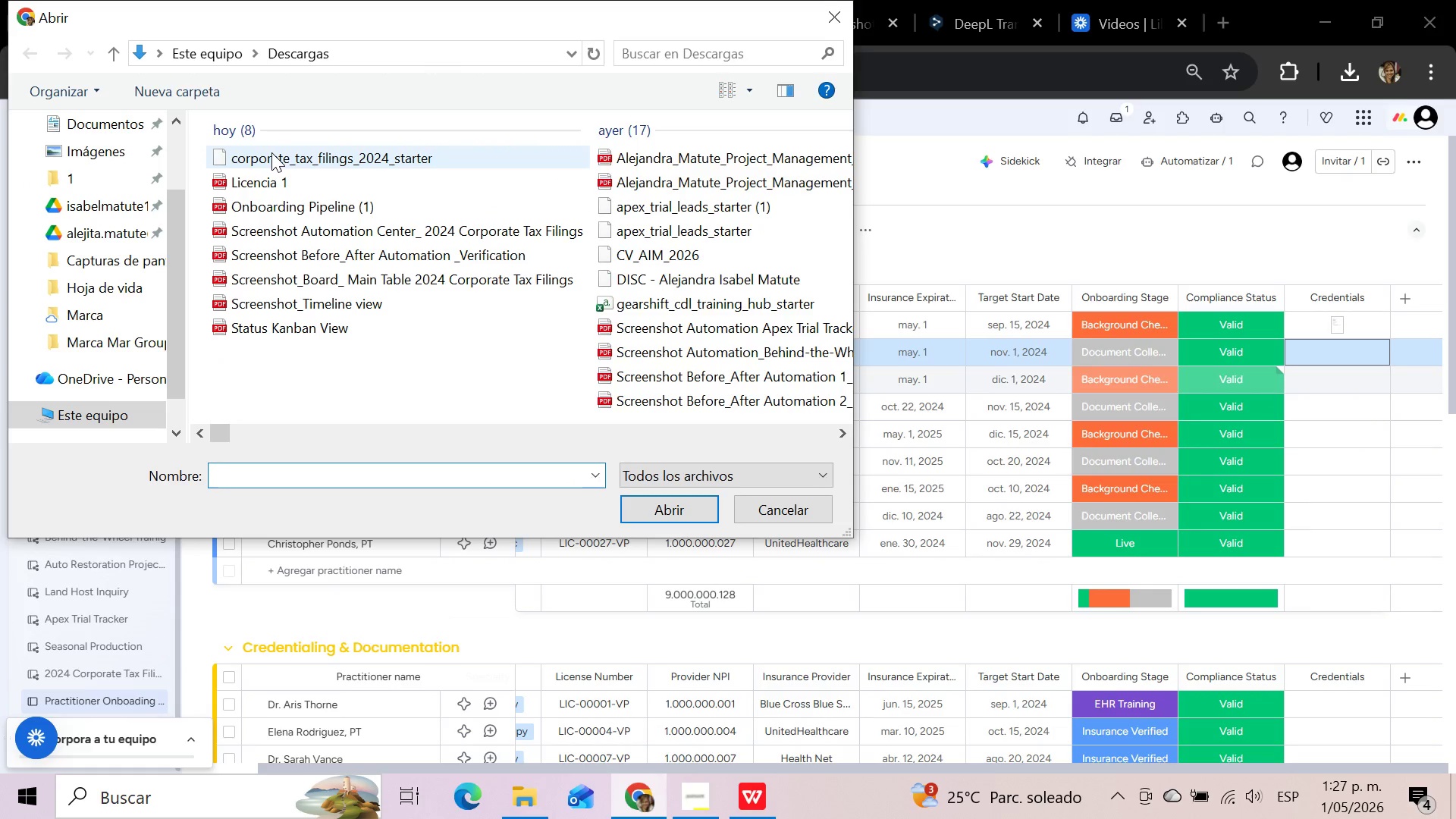 
left_click([271, 152])
 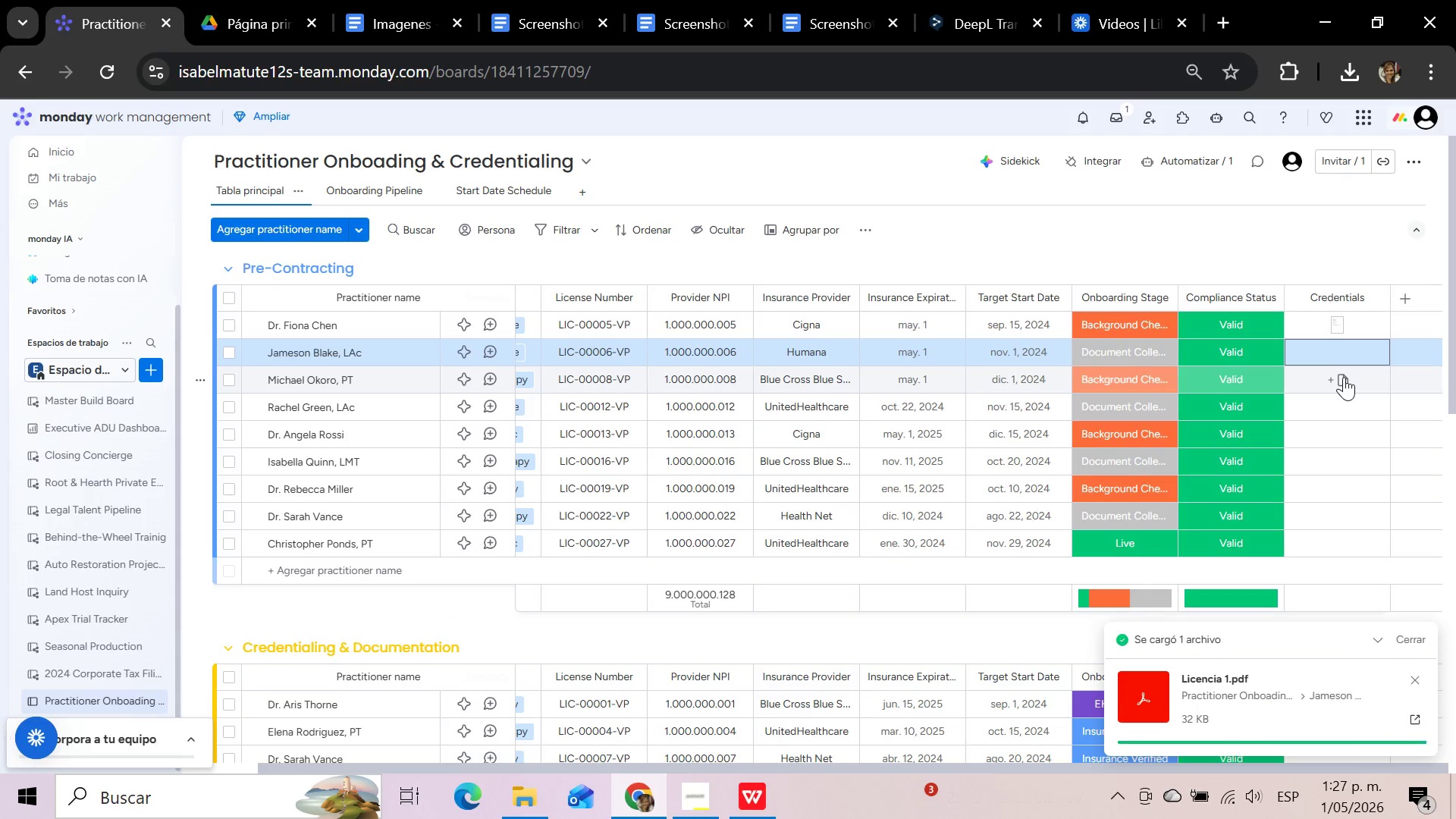 
wait(10.72)
 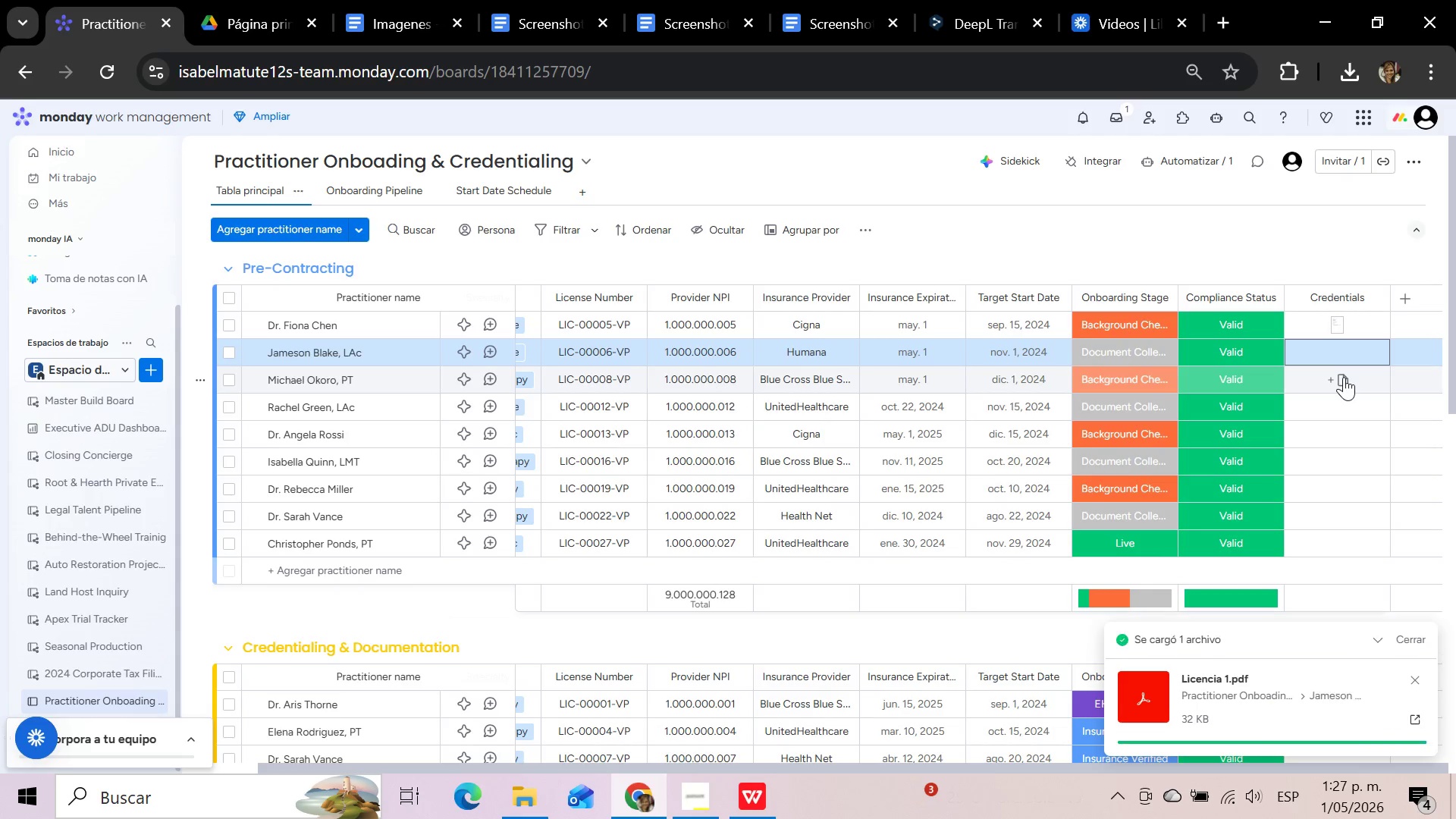 
left_click([1344, 378])
 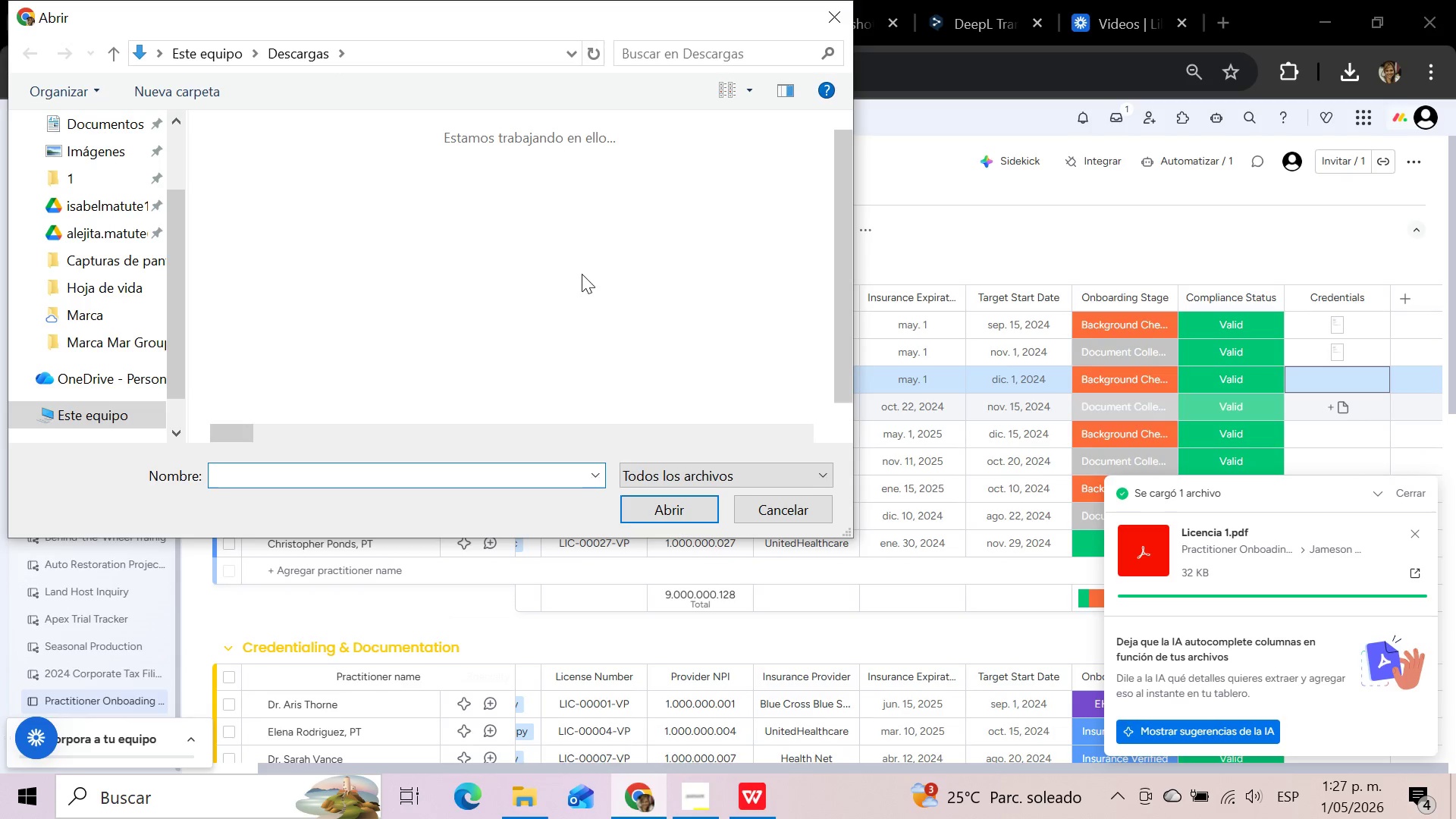 
wait(12.67)
 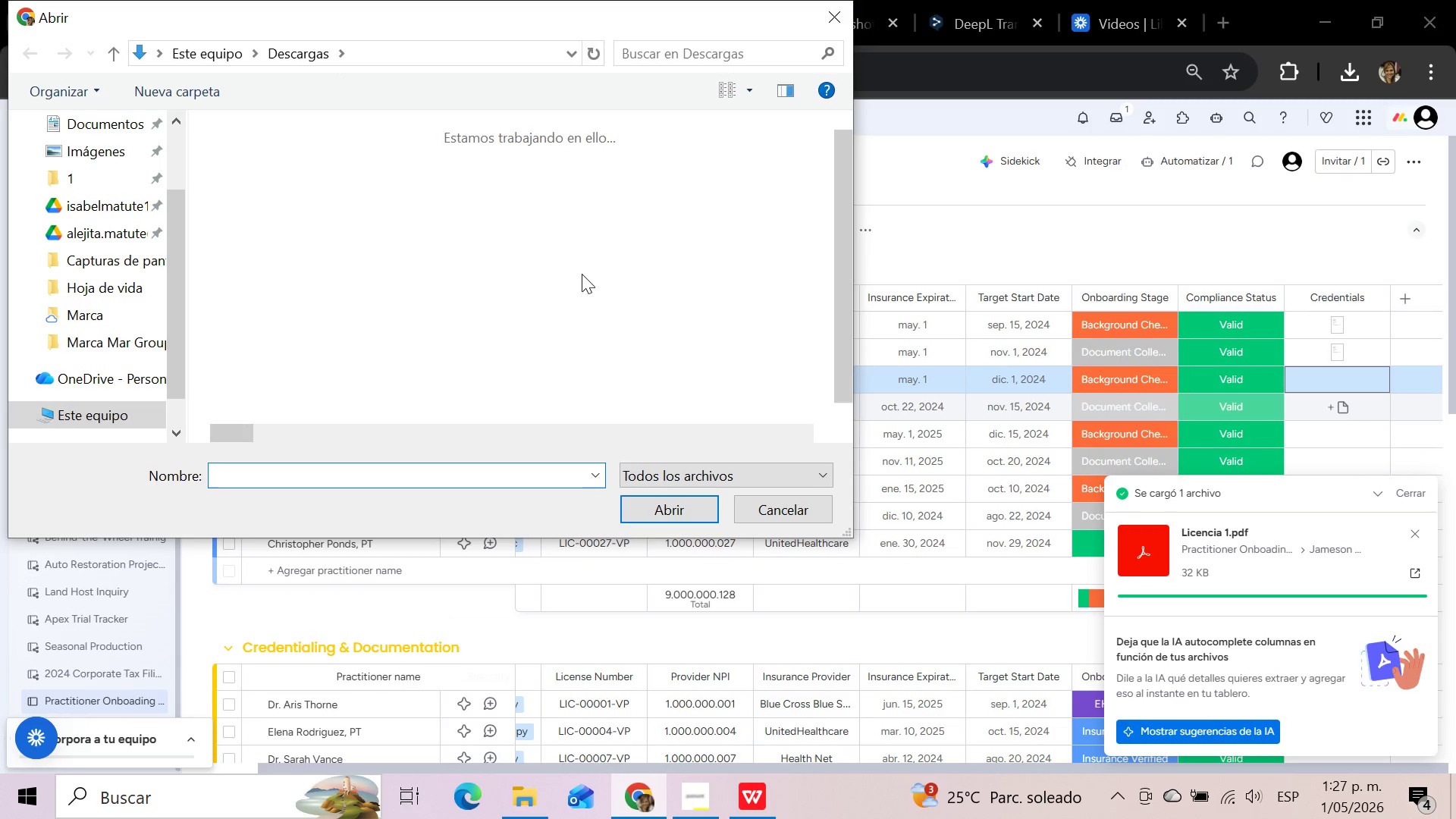 
left_click([1413, 495])
 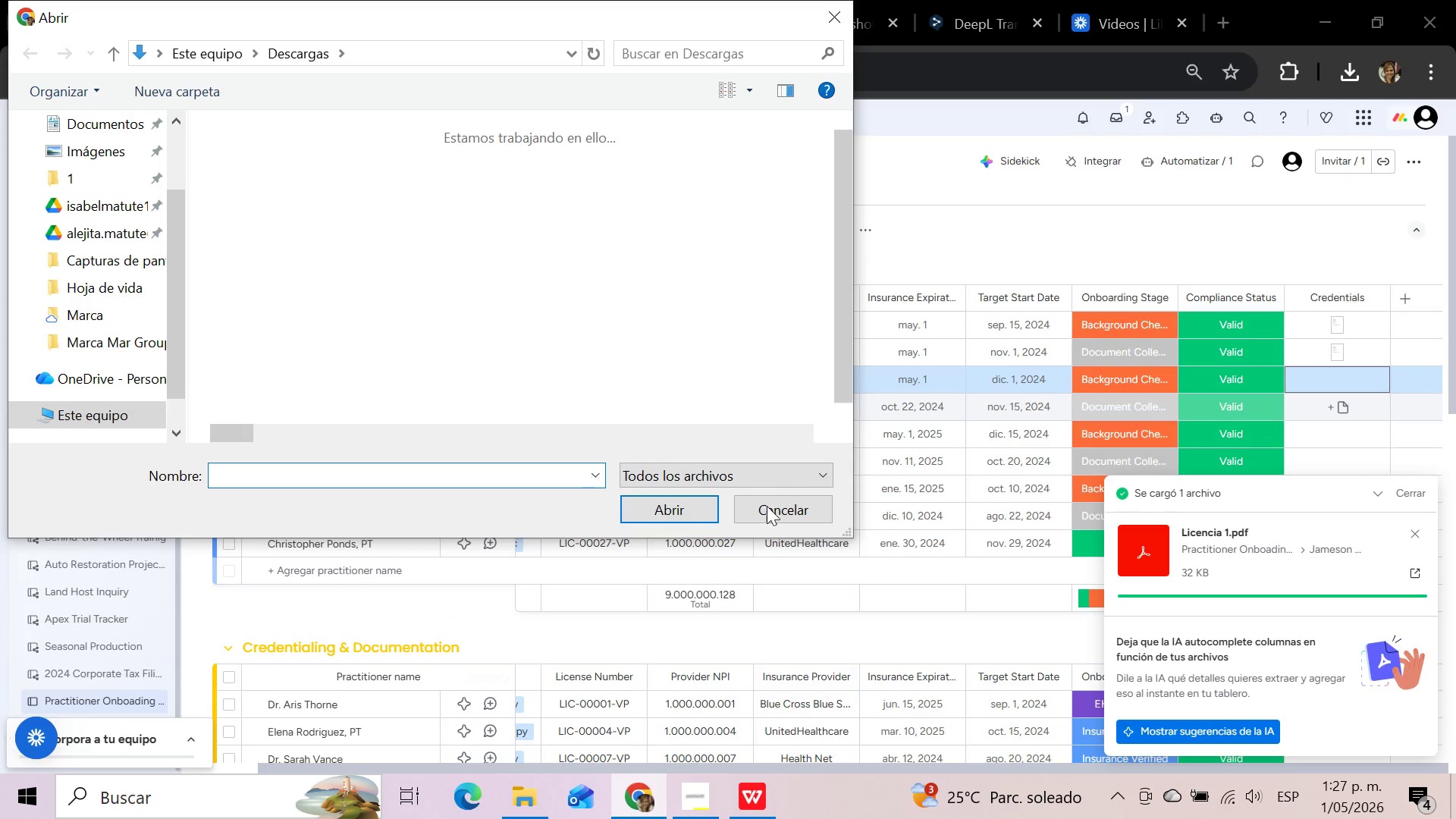 
left_click_drag(start_coordinate=[767, 510], to_coordinate=[704, 811])
 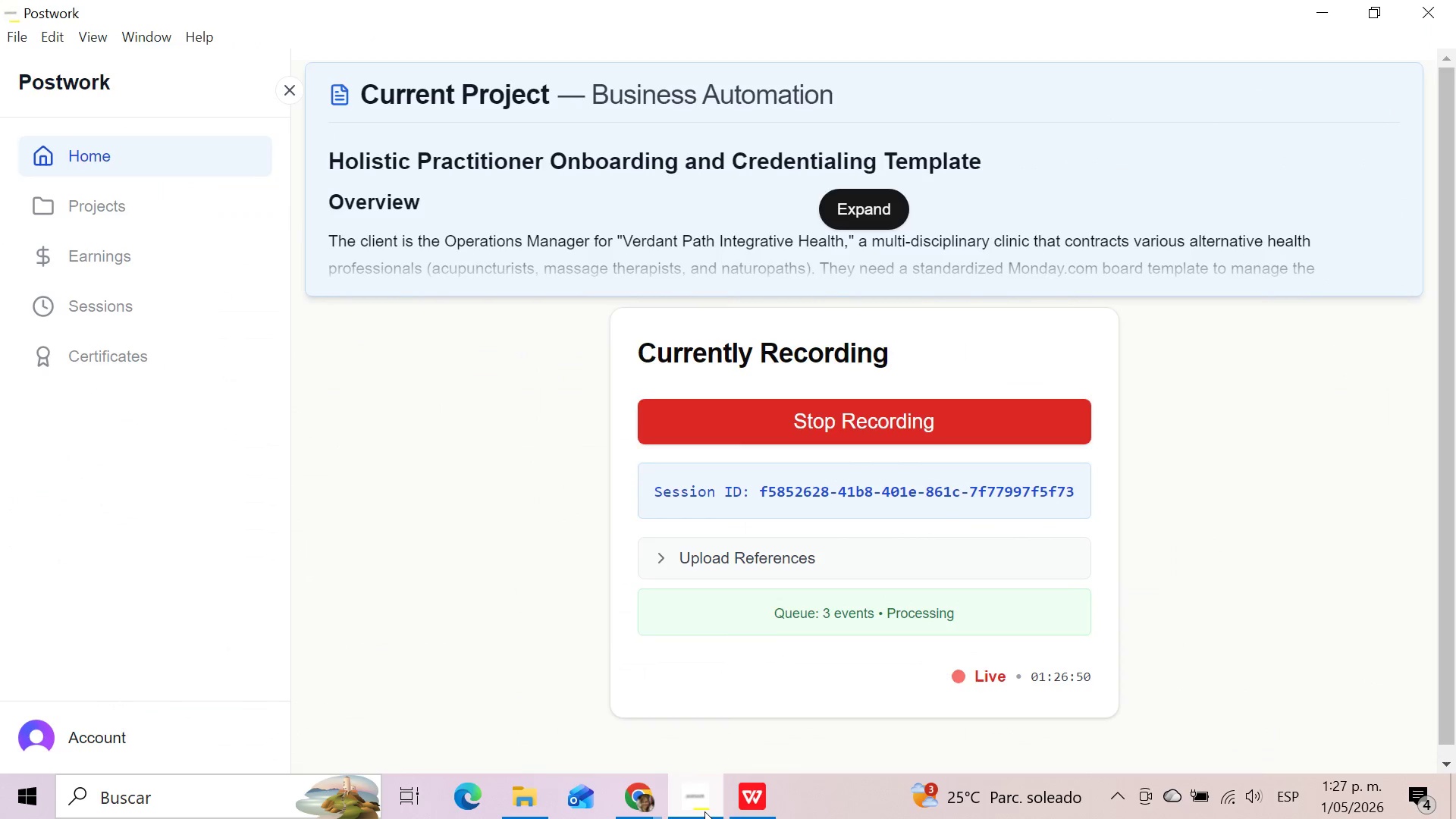 
left_click([704, 811])